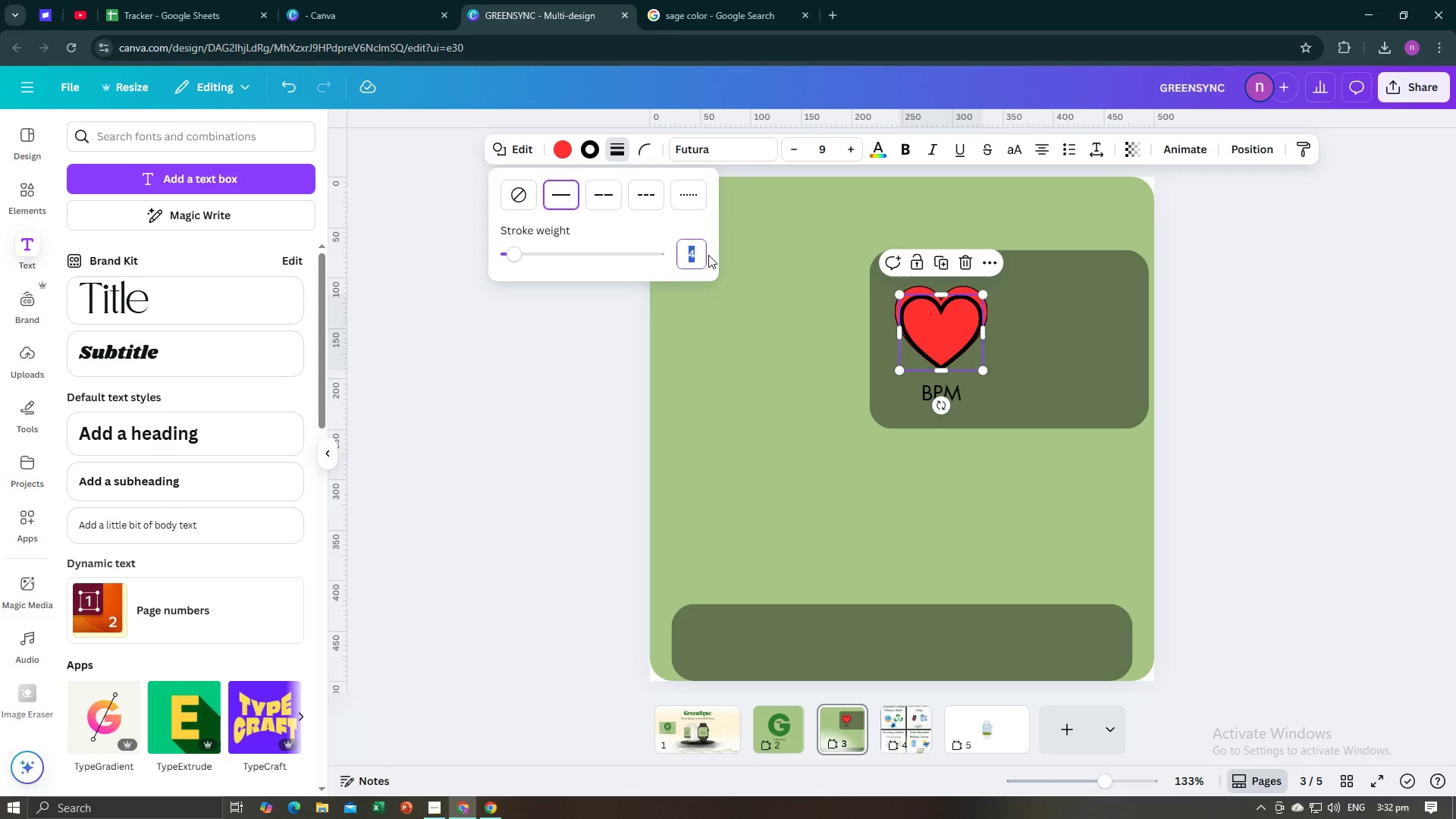 
key(1)
 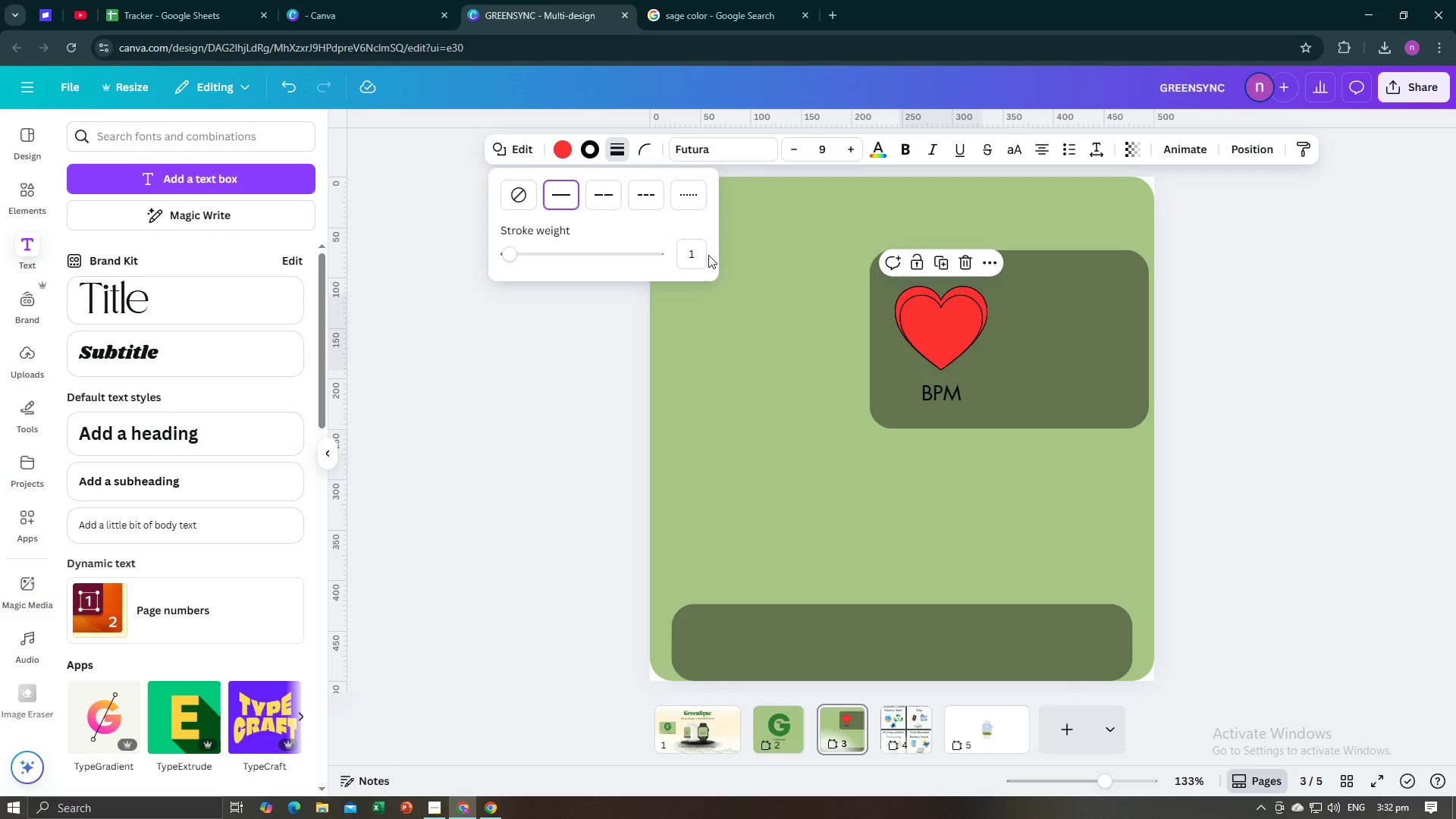 
key(Enter)
 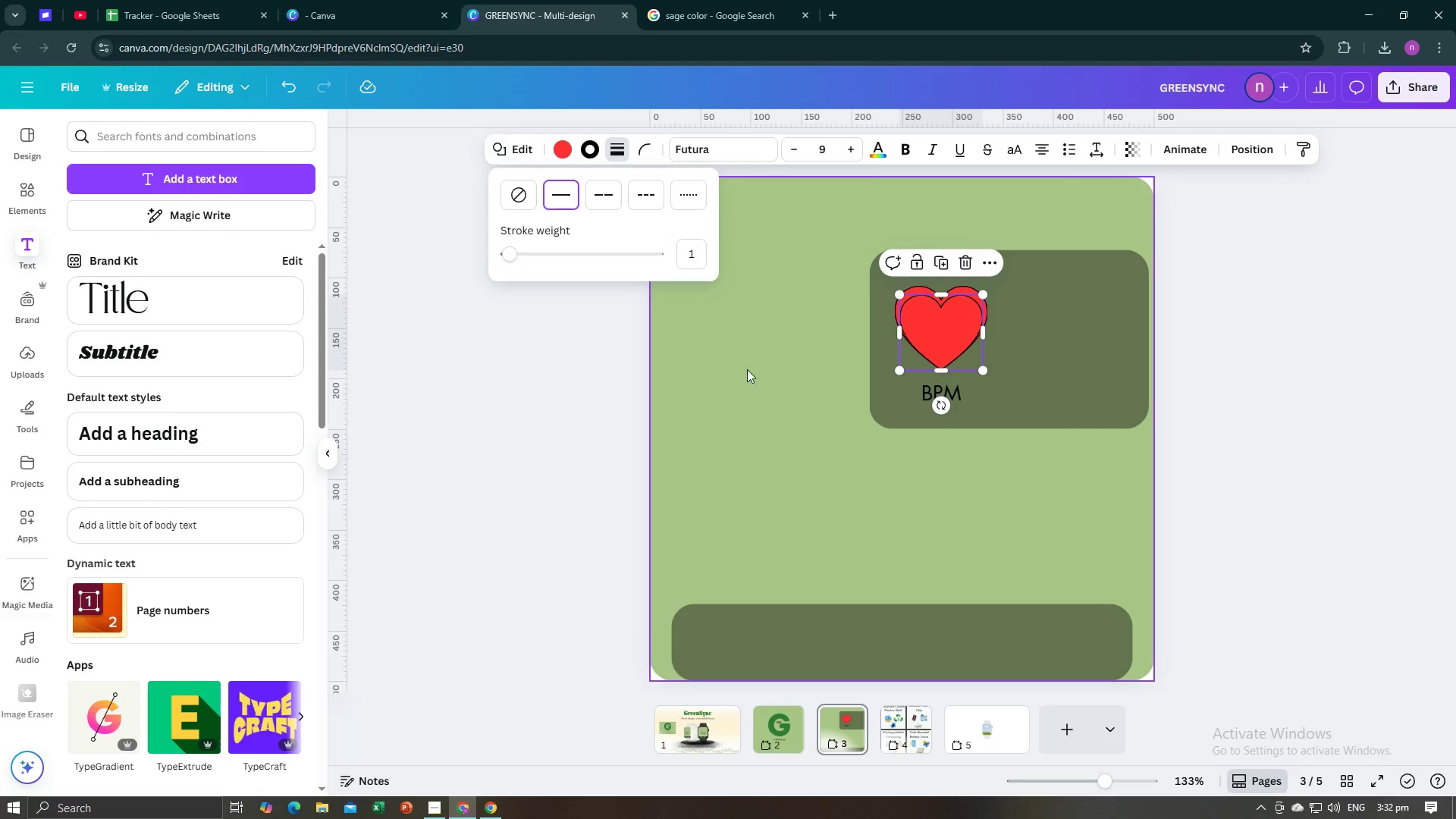 
left_click([527, 421])
 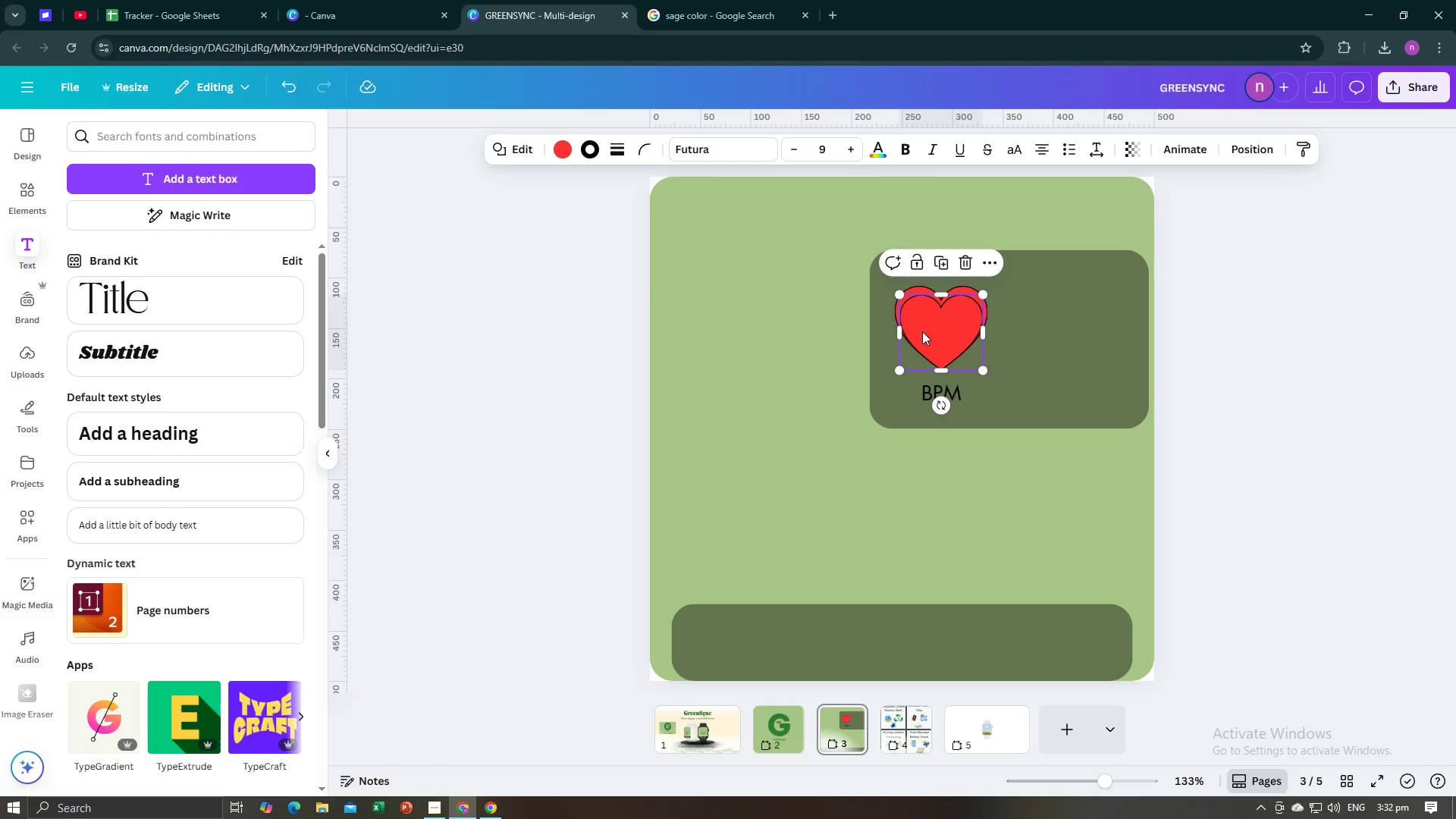 
left_click([922, 331])
 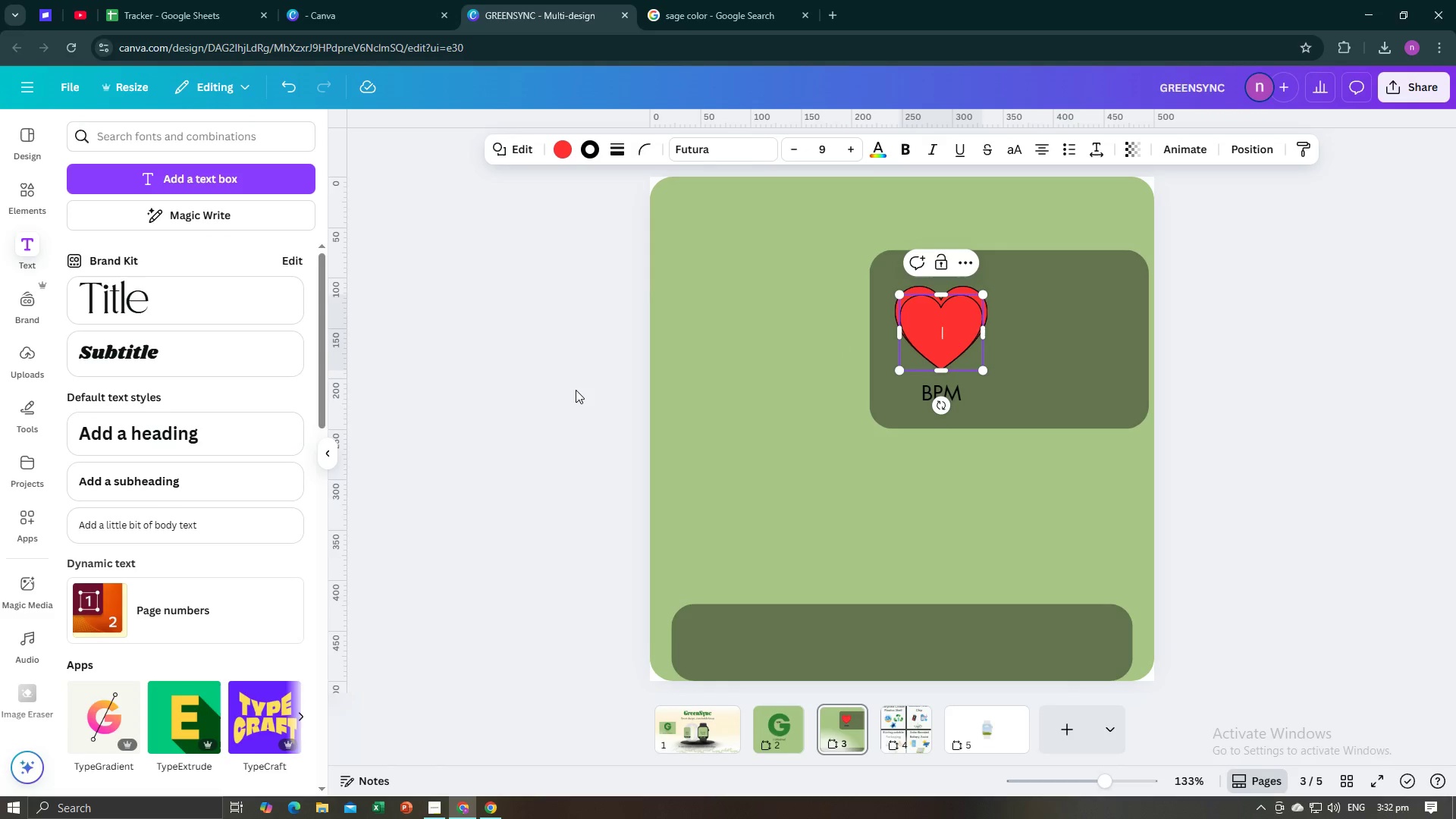 
left_click([576, 390])
 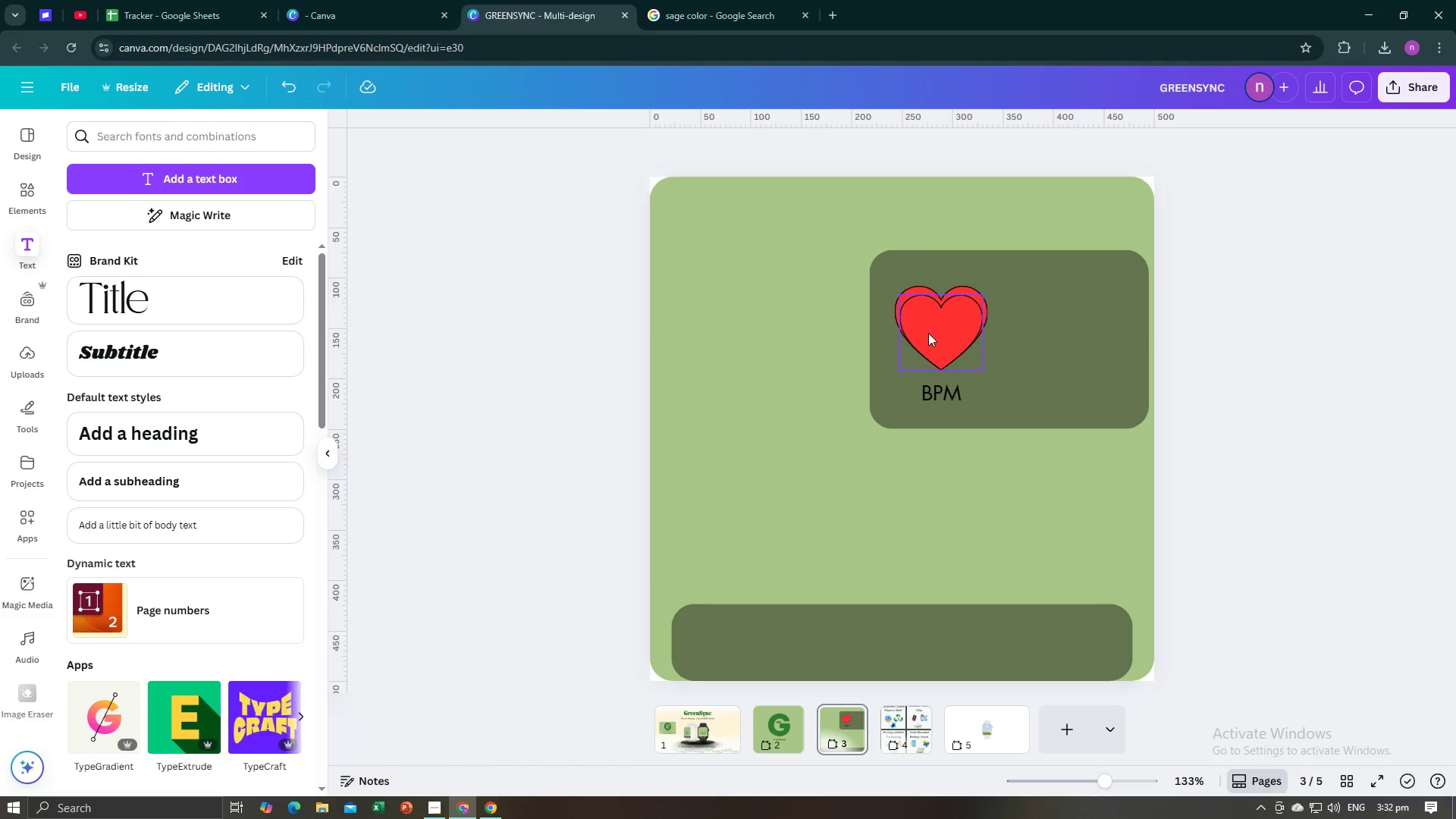 
left_click([928, 333])
 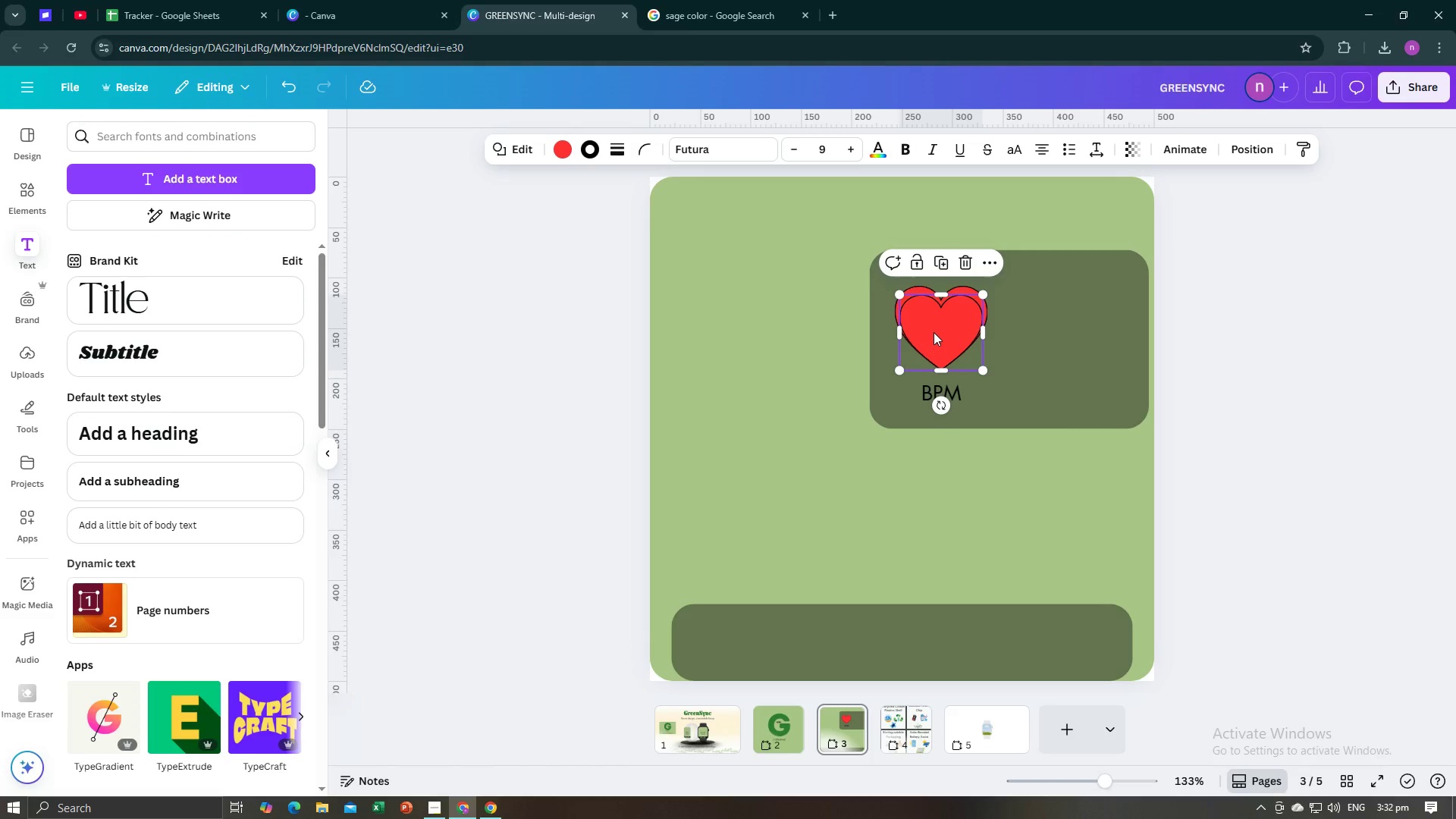 
left_click_drag(start_coordinate=[934, 332], to_coordinate=[934, 328])
 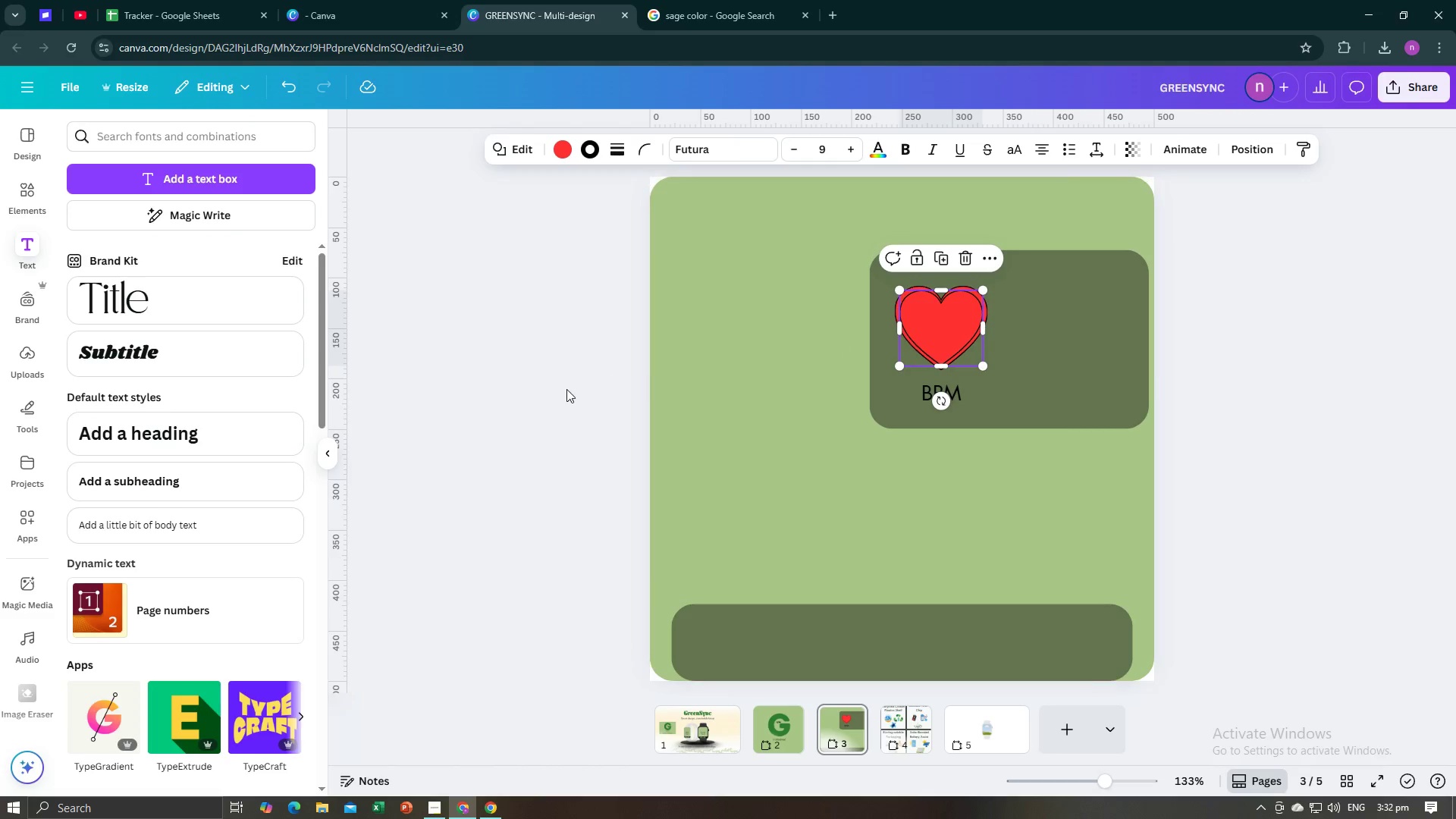 
left_click([566, 389])
 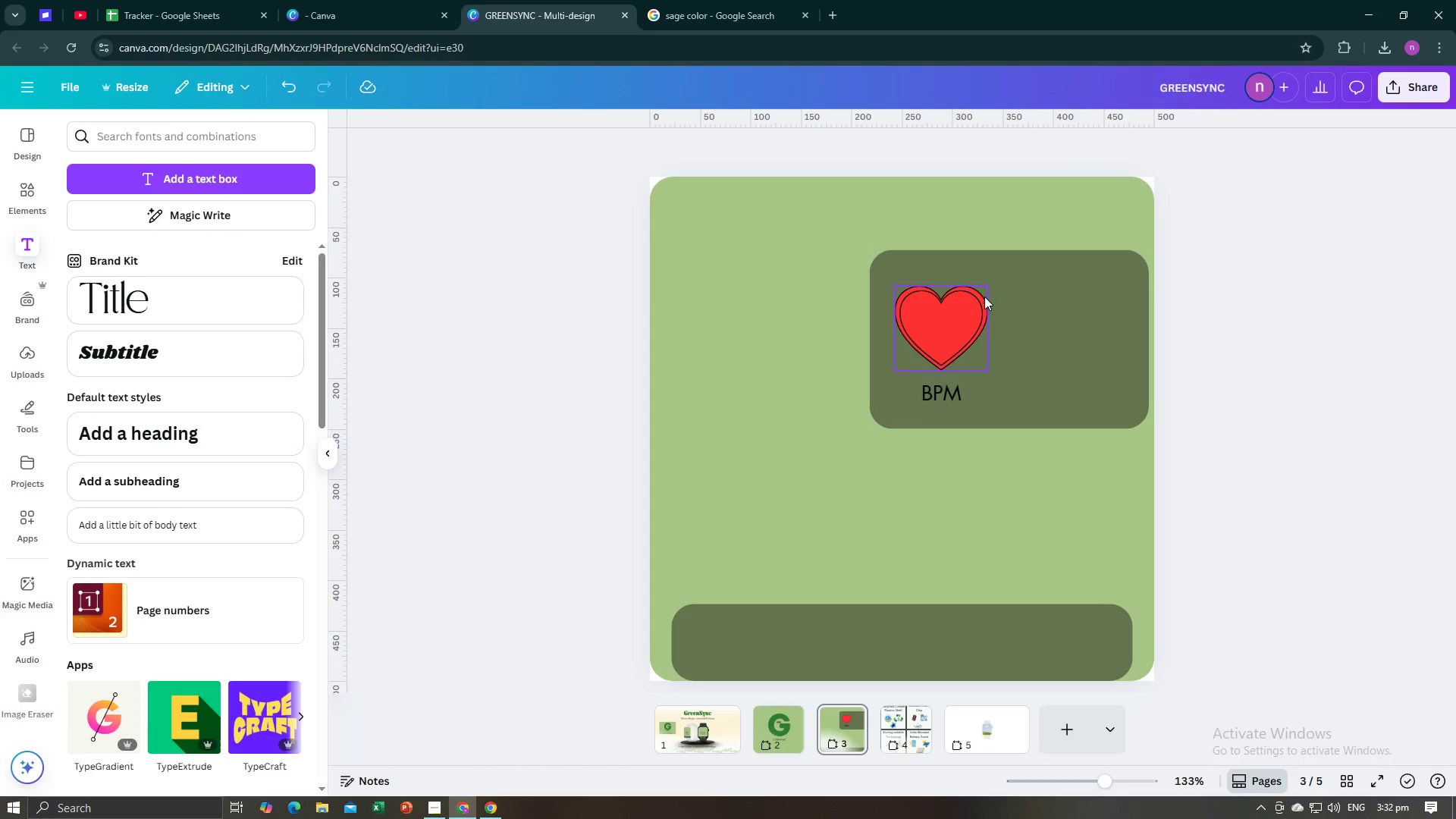 
left_click([984, 297])
 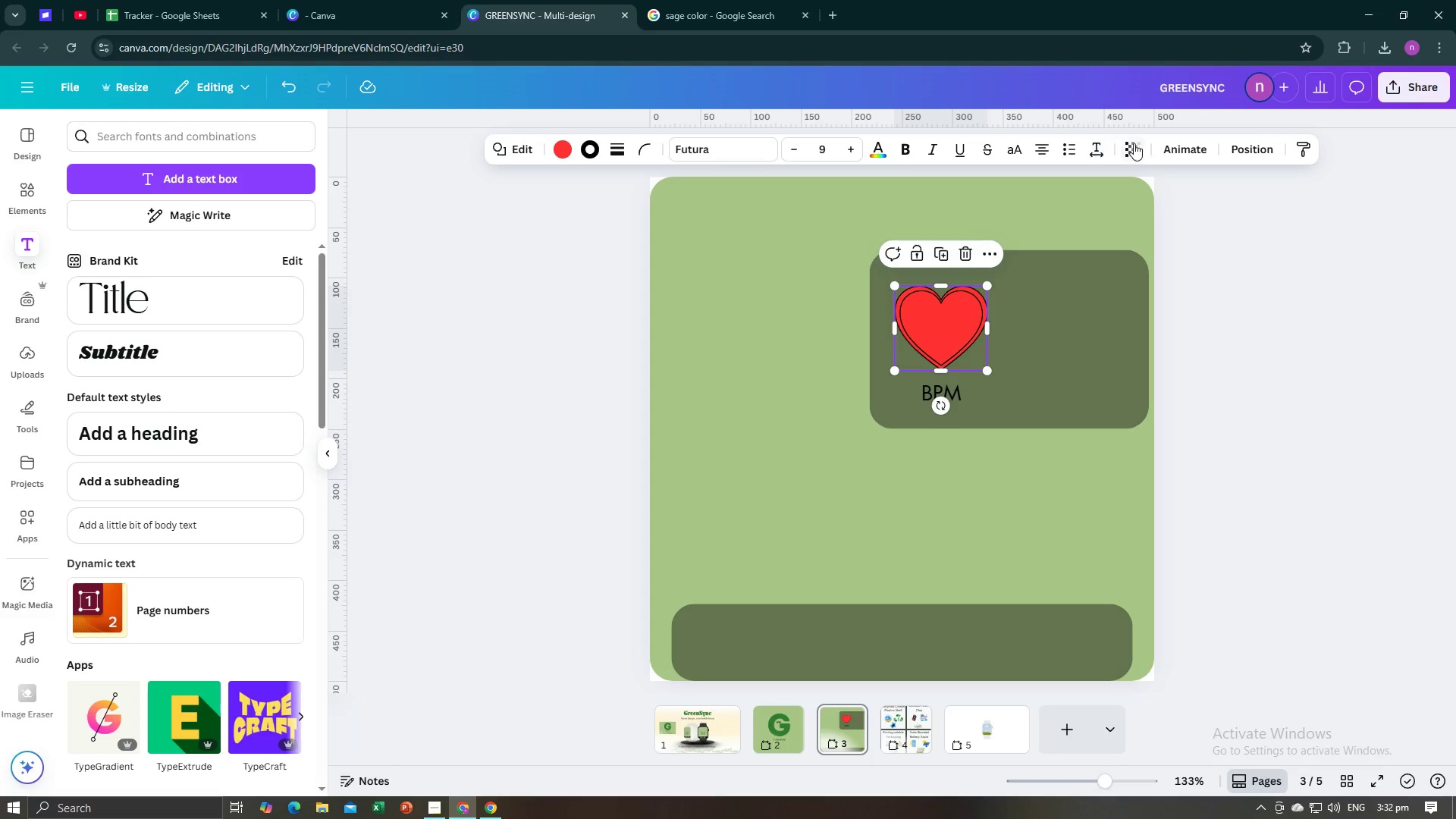 
left_click([1171, 152])
 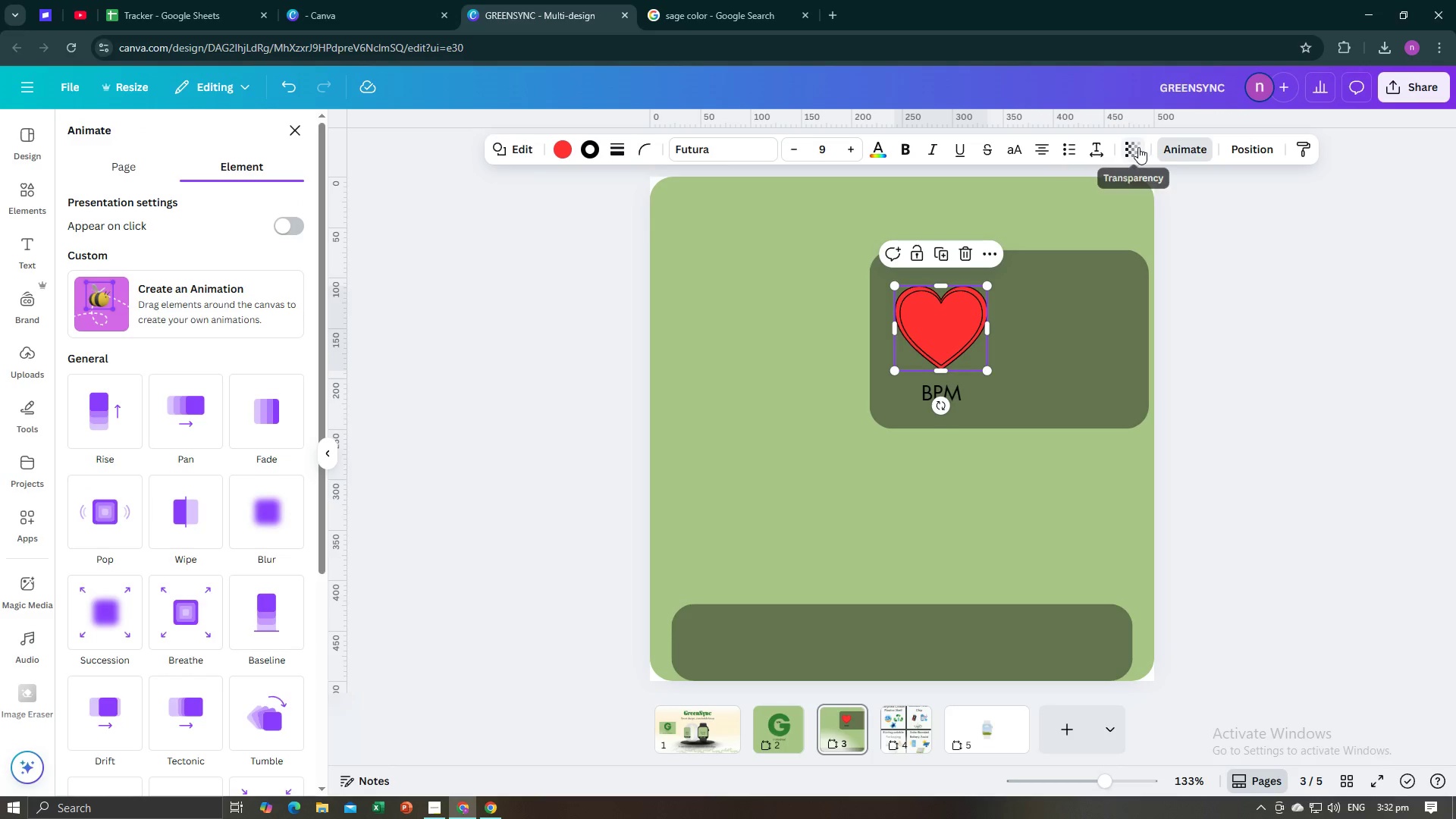 
left_click([1137, 148])
 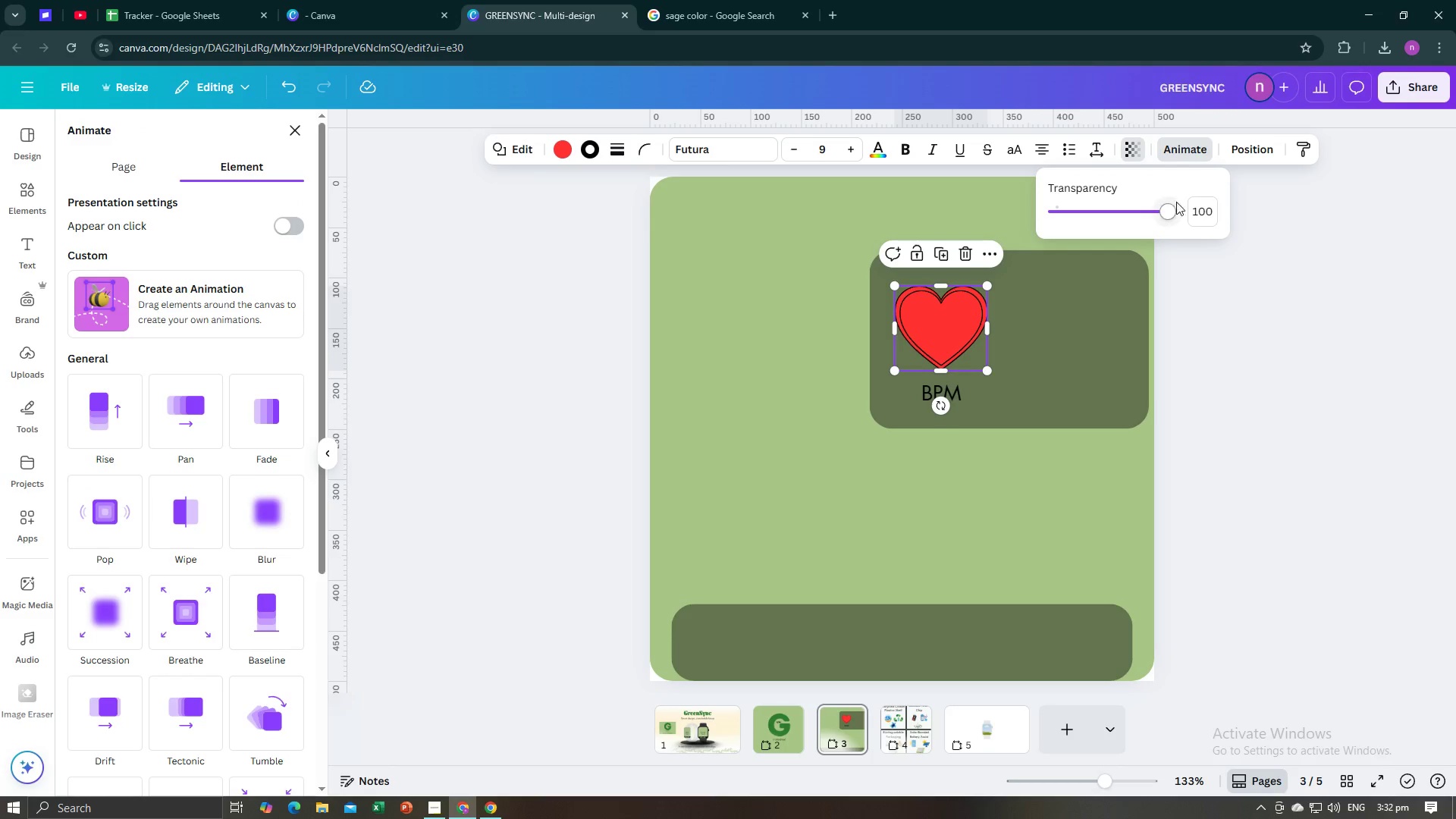 
left_click_drag(start_coordinate=[1172, 209], to_coordinate=[1127, 211])
 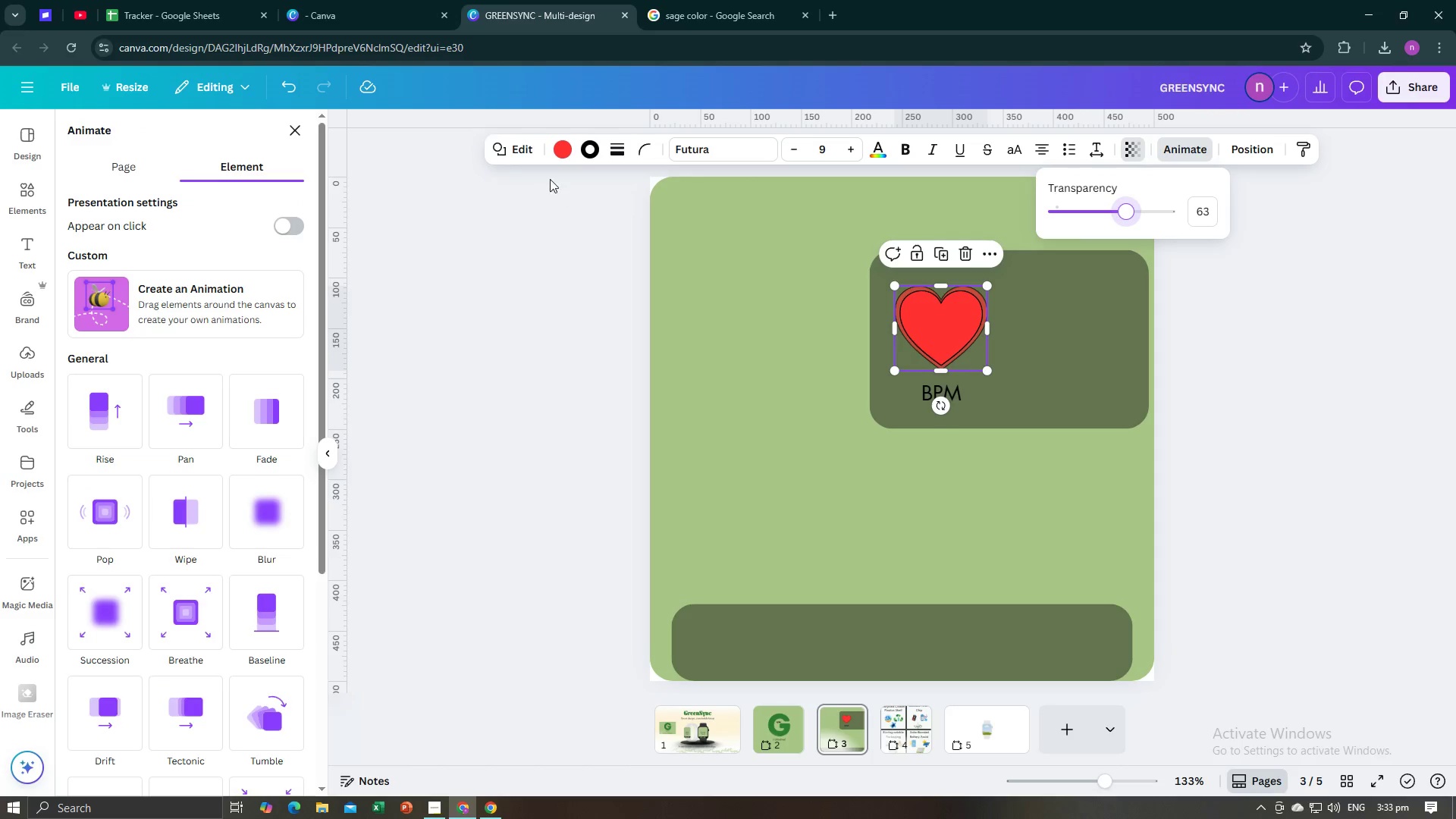 
left_click([594, 152])
 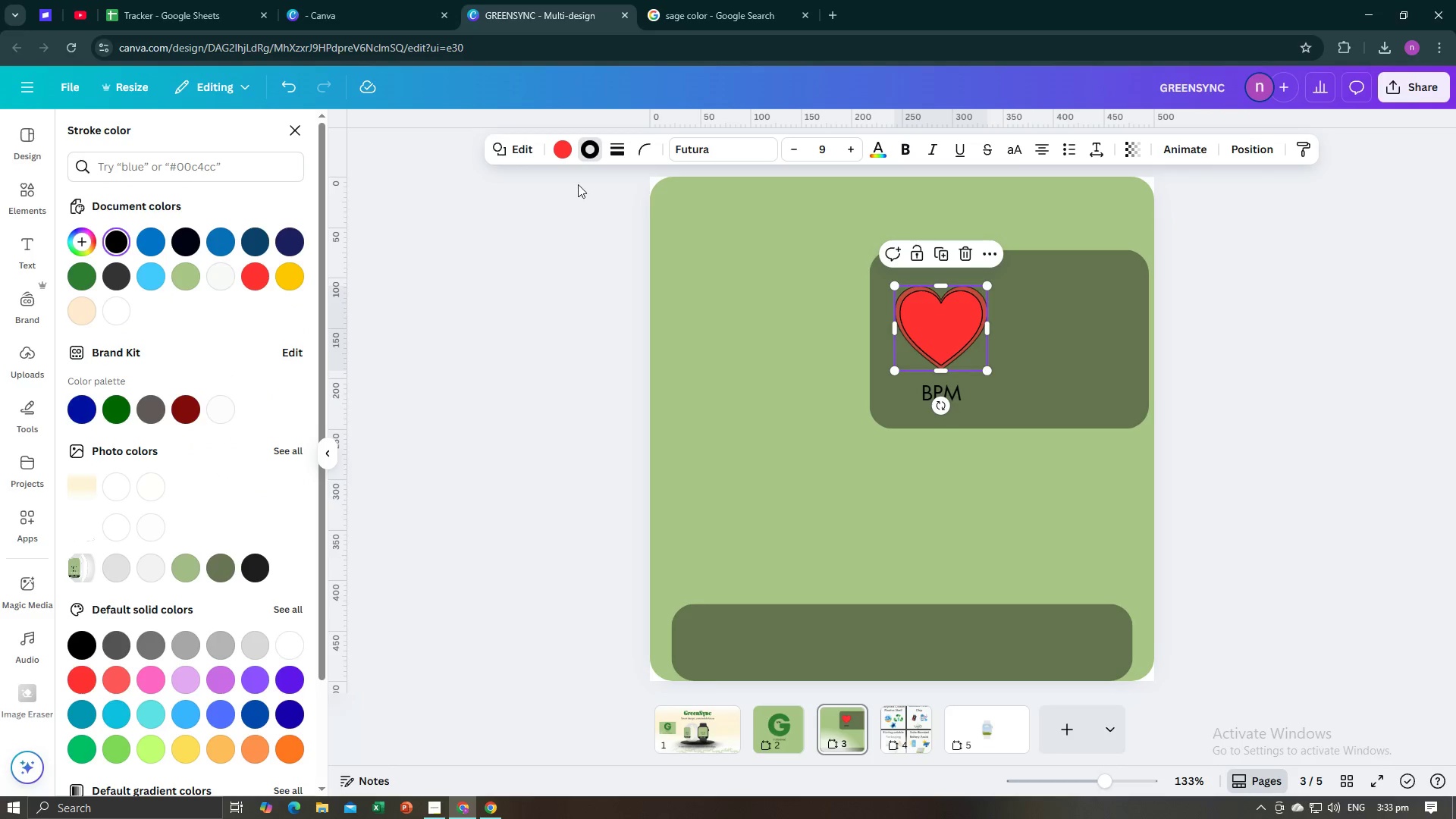 
left_click([607, 146])
 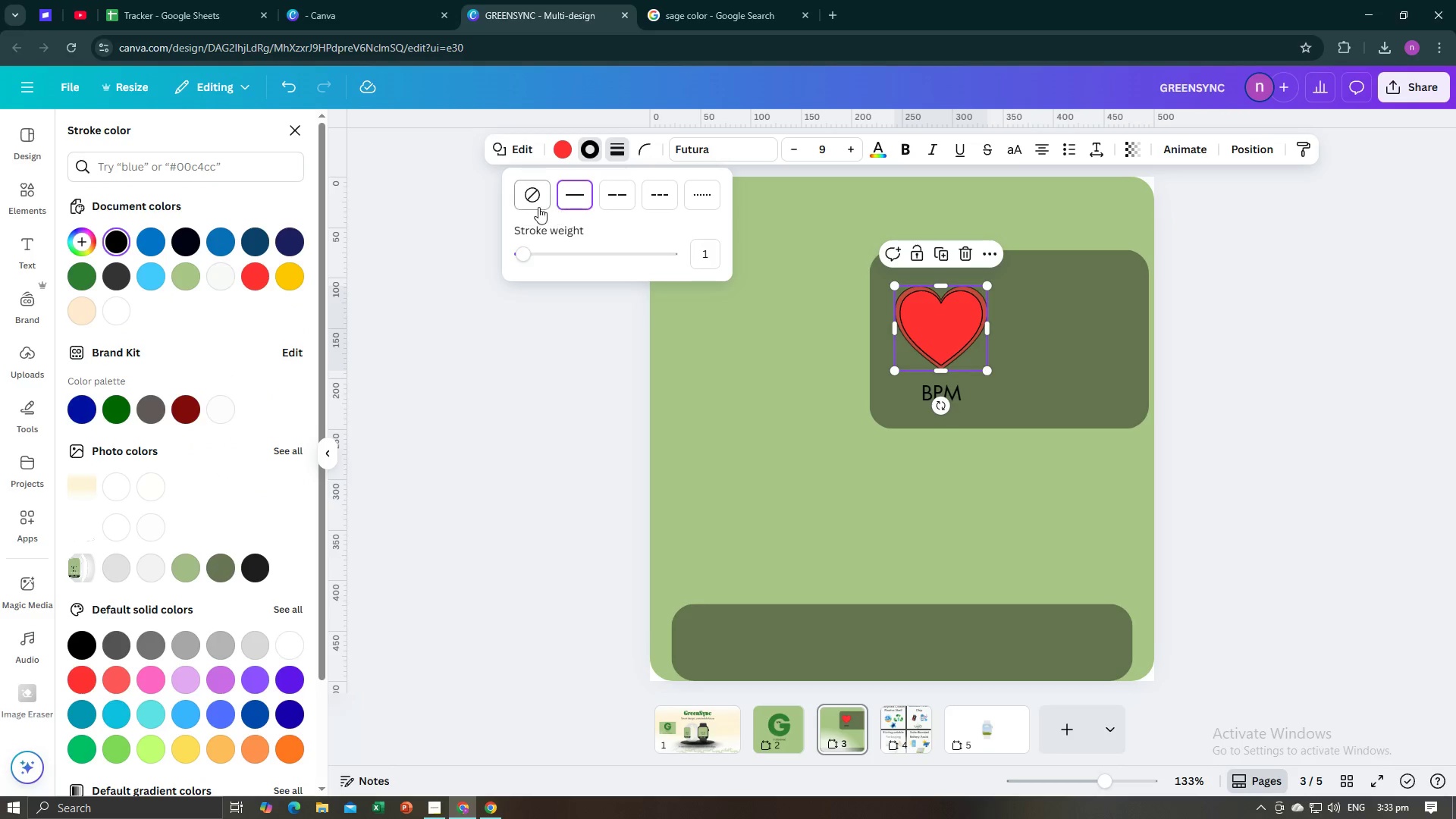 
left_click([538, 204])
 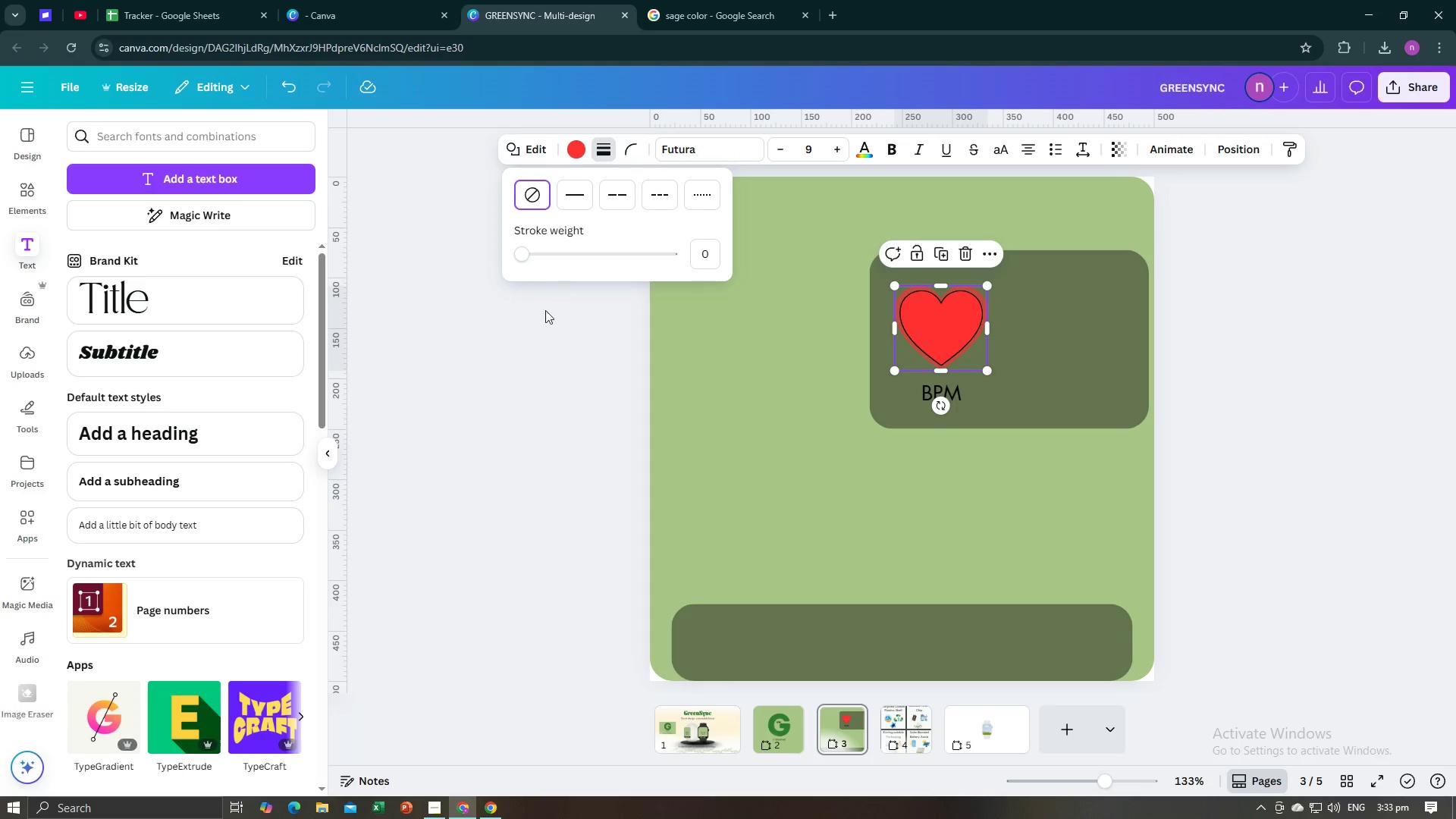 
left_click([530, 353])
 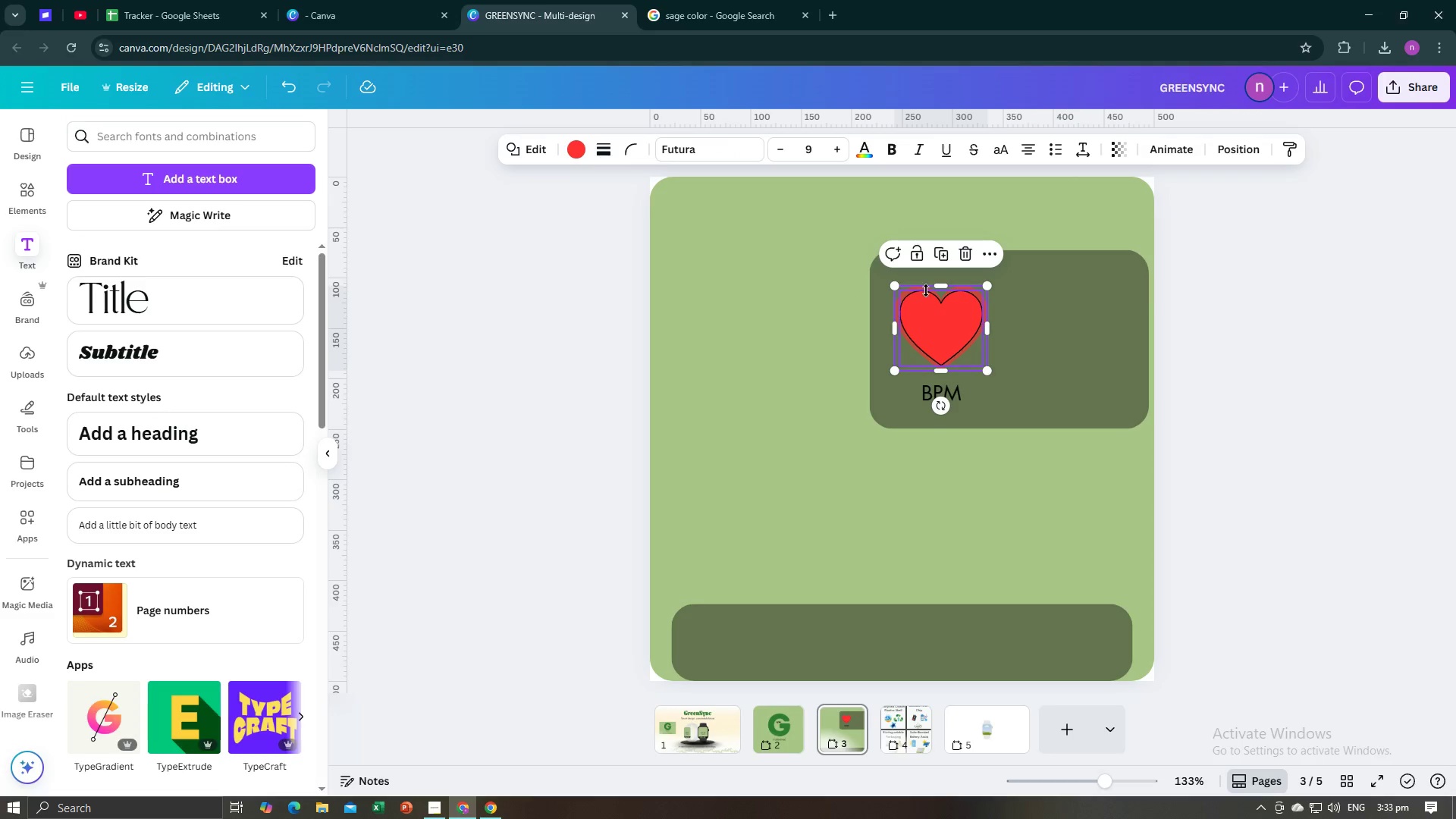 
left_click([942, 260])
 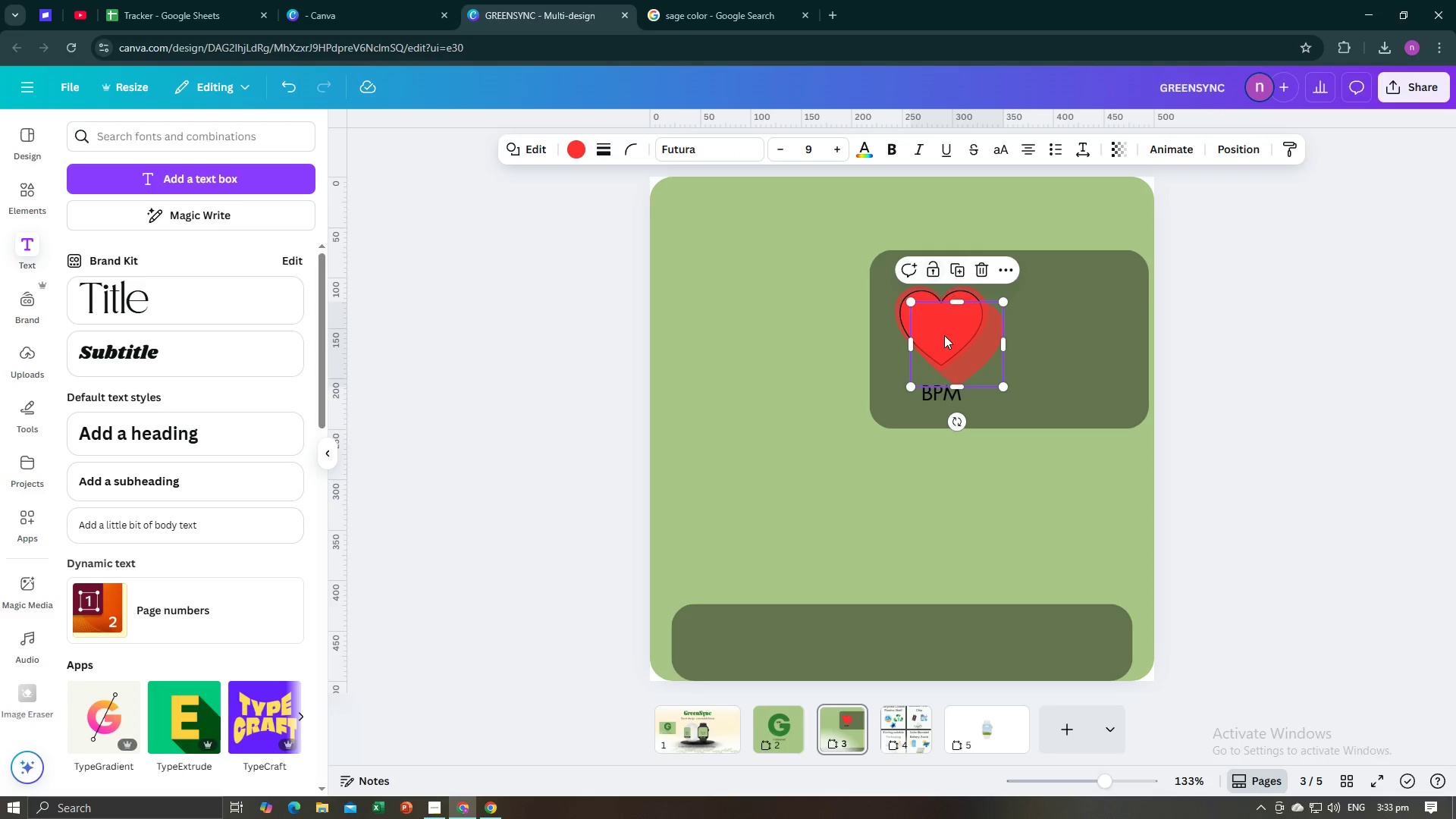 
left_click_drag(start_coordinate=[943, 339], to_coordinate=[929, 321])
 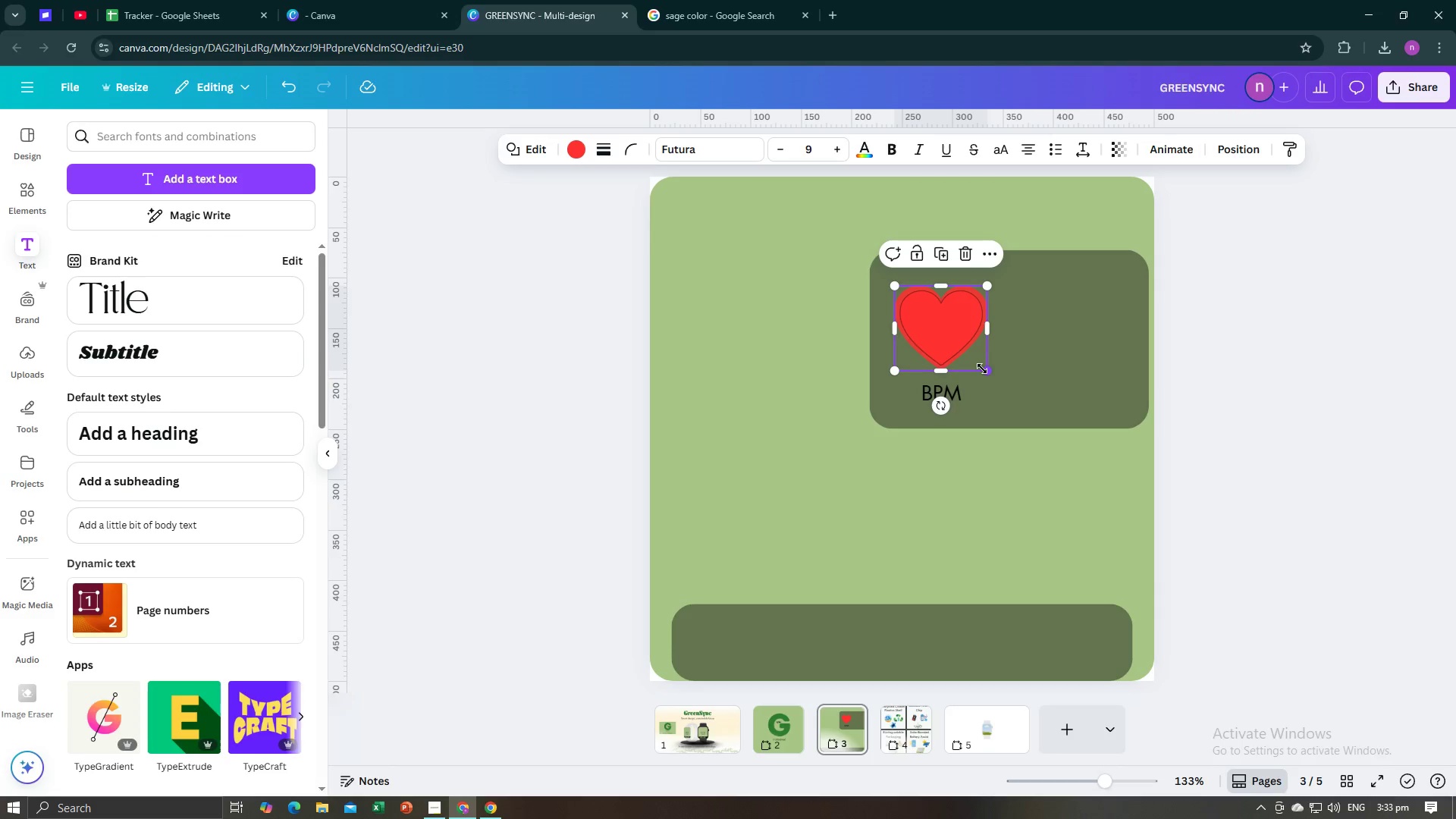 
left_click_drag(start_coordinate=[983, 370], to_coordinate=[987, 384])
 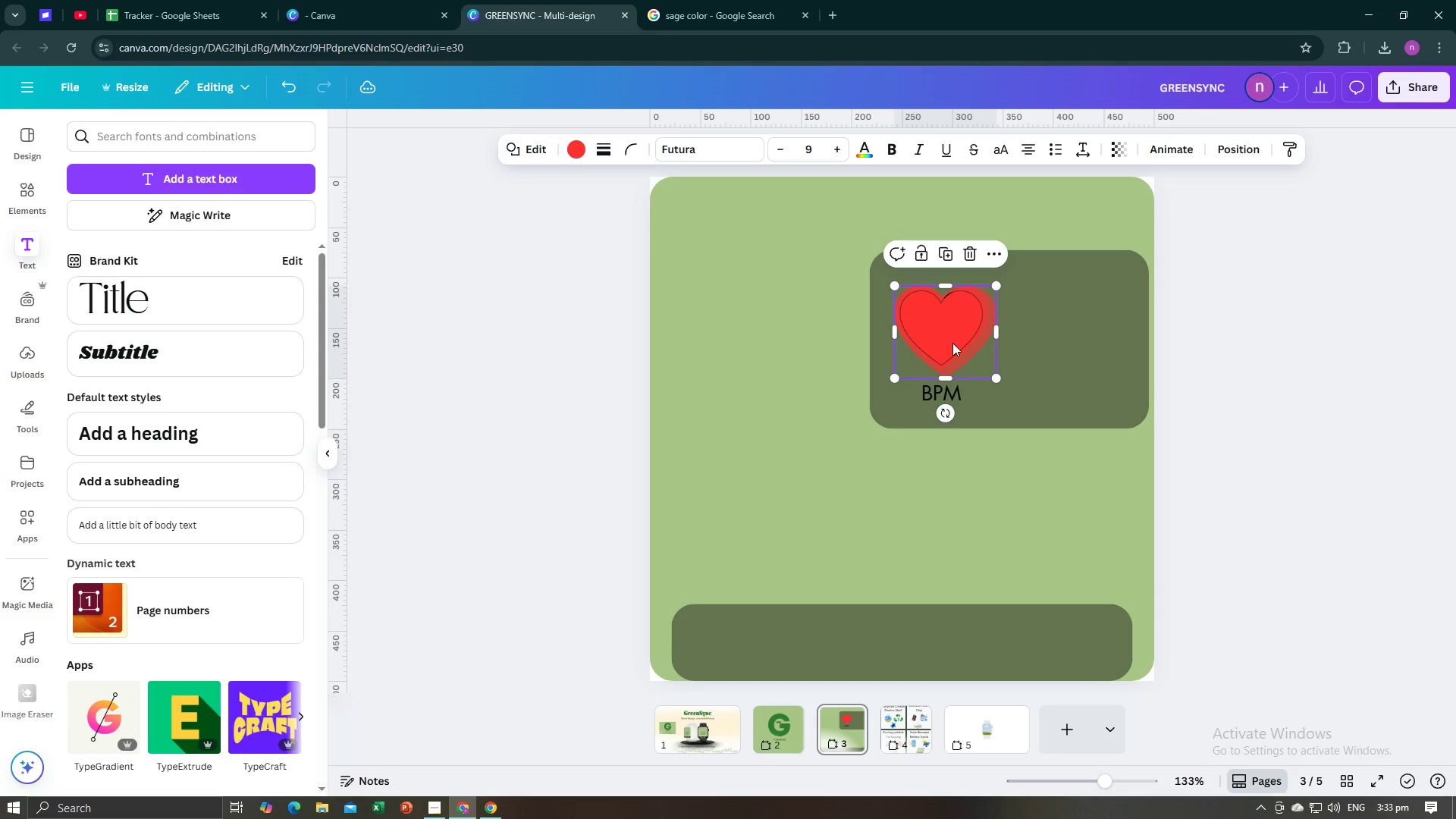 
left_click_drag(start_coordinate=[952, 343], to_coordinate=[947, 339])
 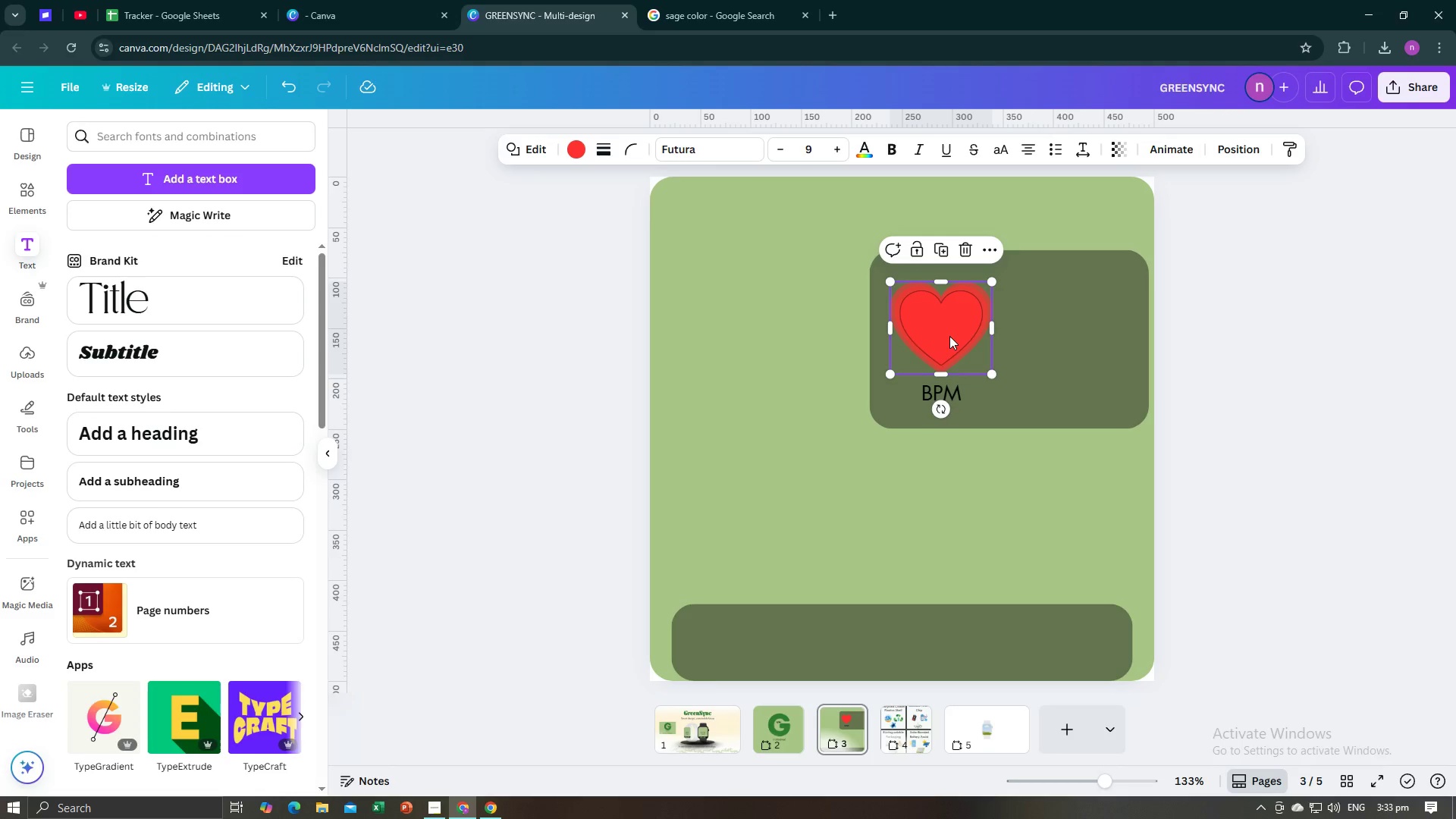 
right_click([949, 336])
 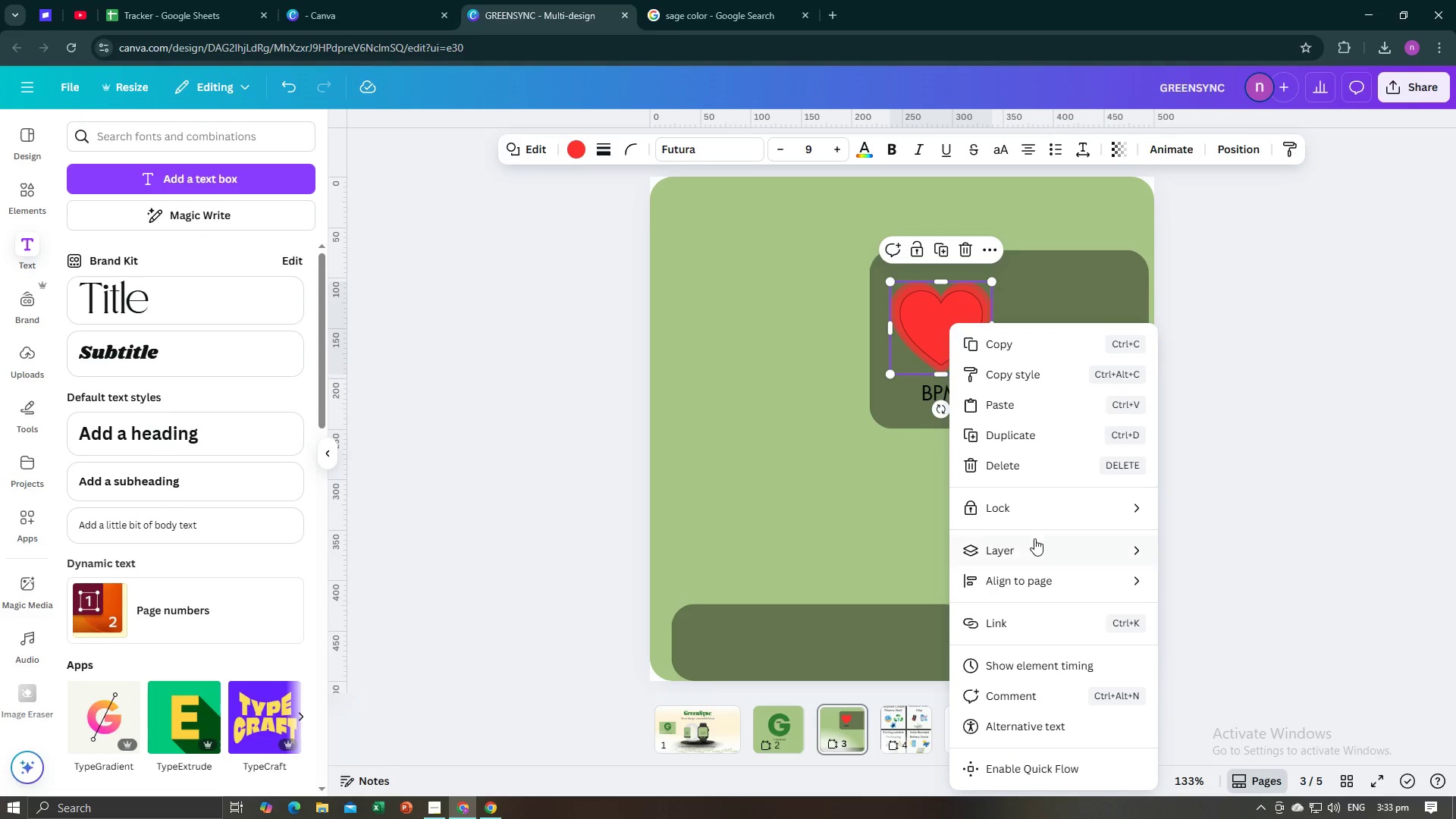 
left_click([1034, 546])
 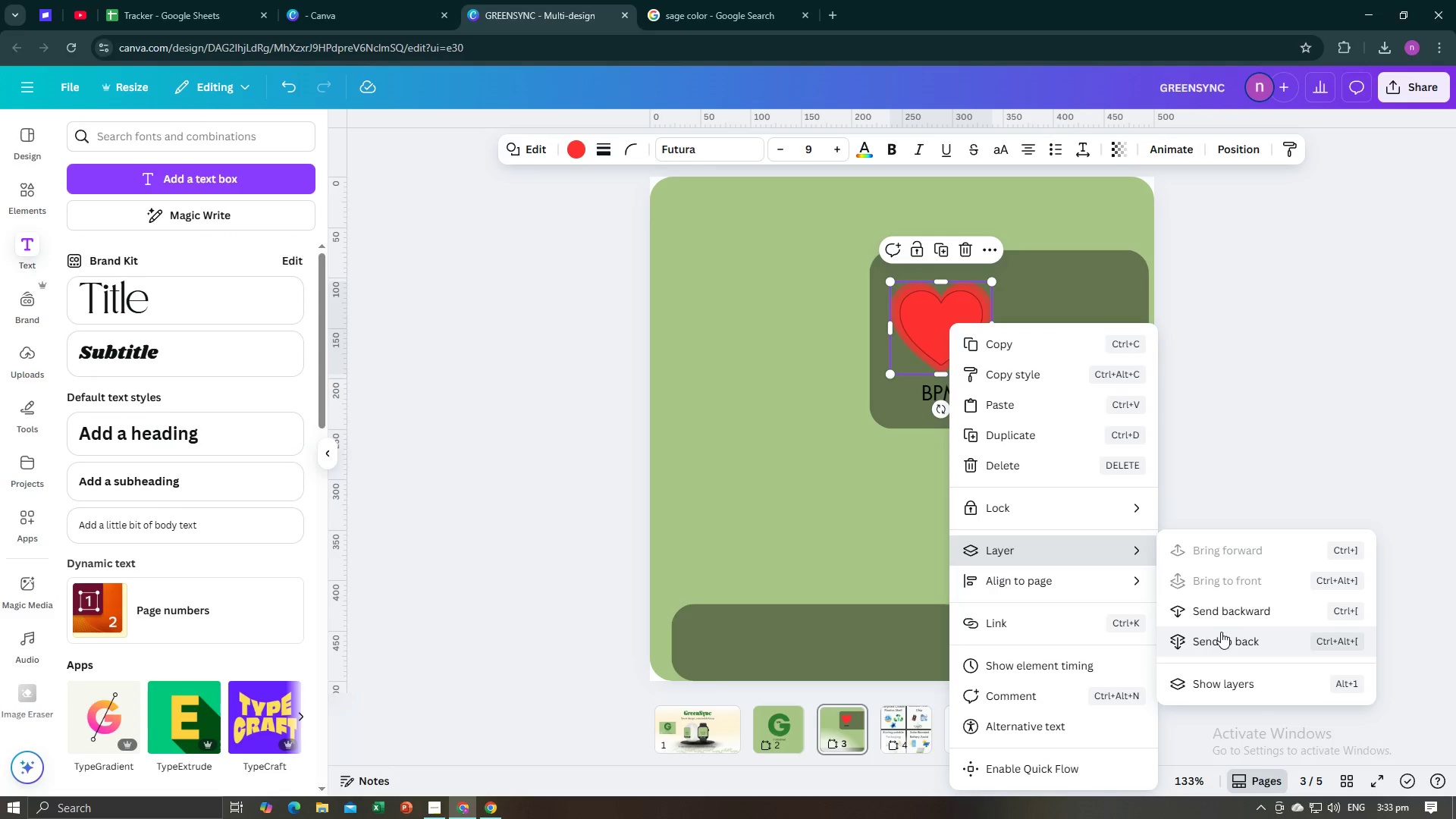 
left_click([1221, 634])
 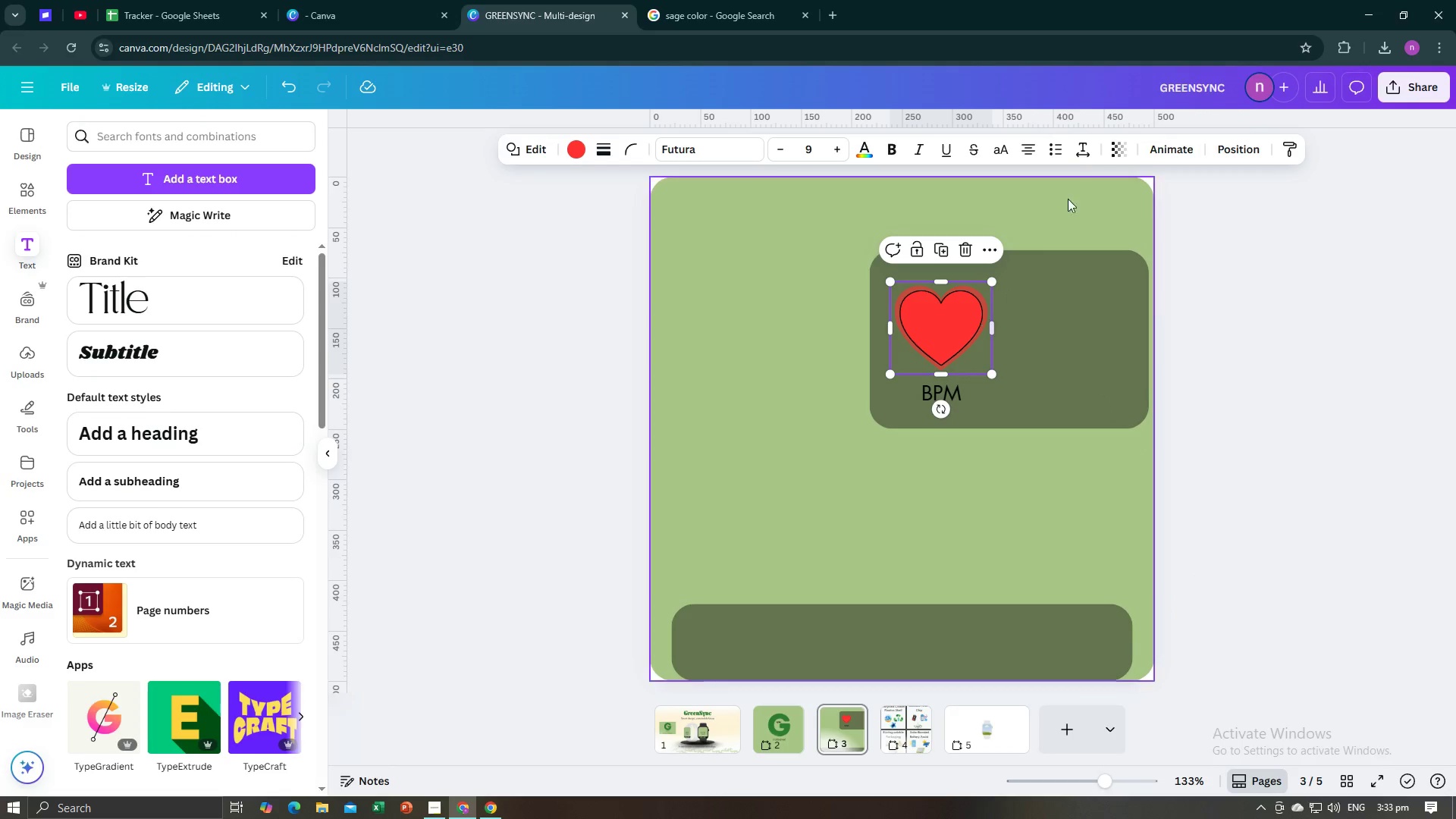 
left_click([1109, 152])
 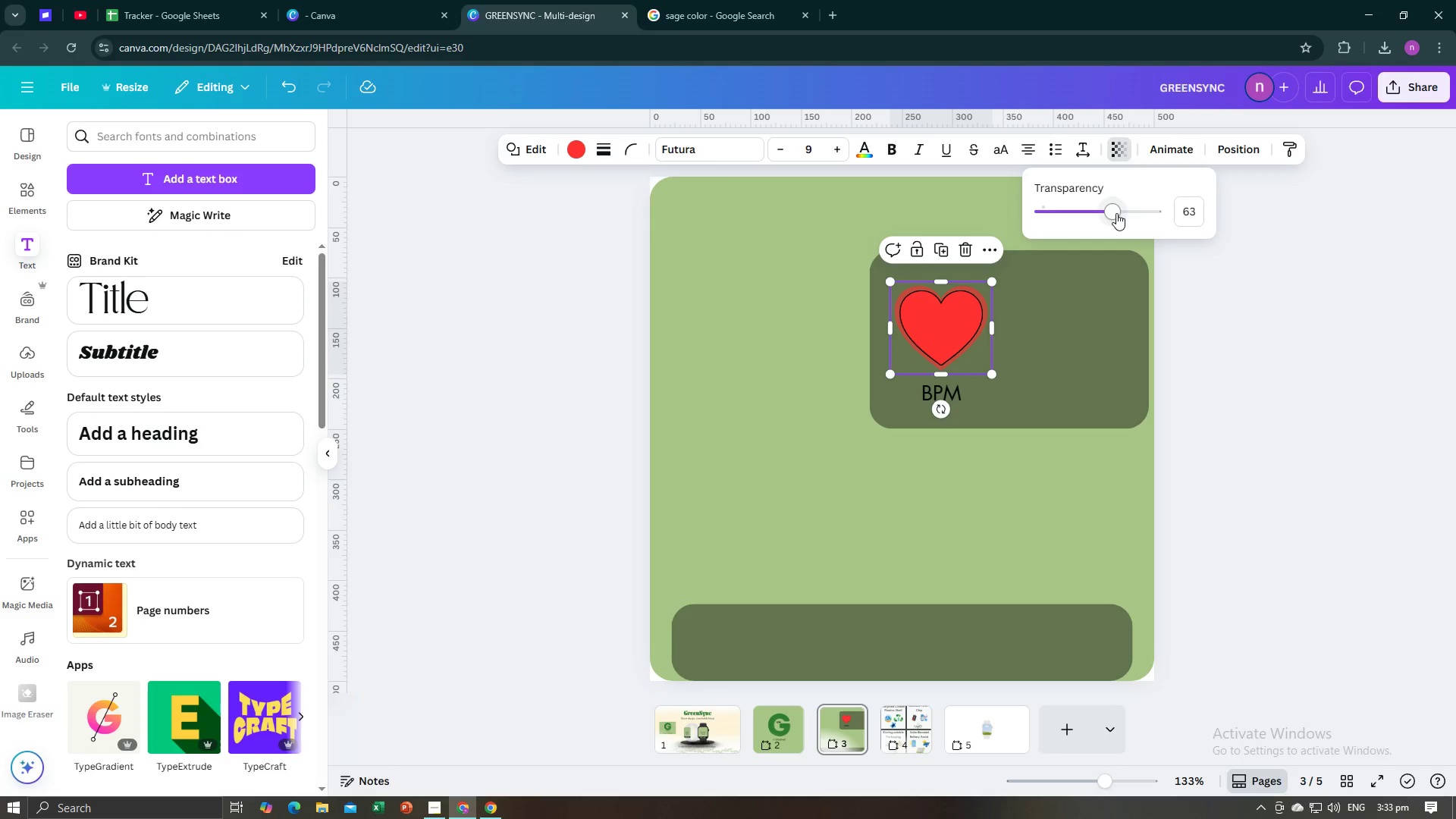 
left_click_drag(start_coordinate=[1116, 213], to_coordinate=[1102, 218])
 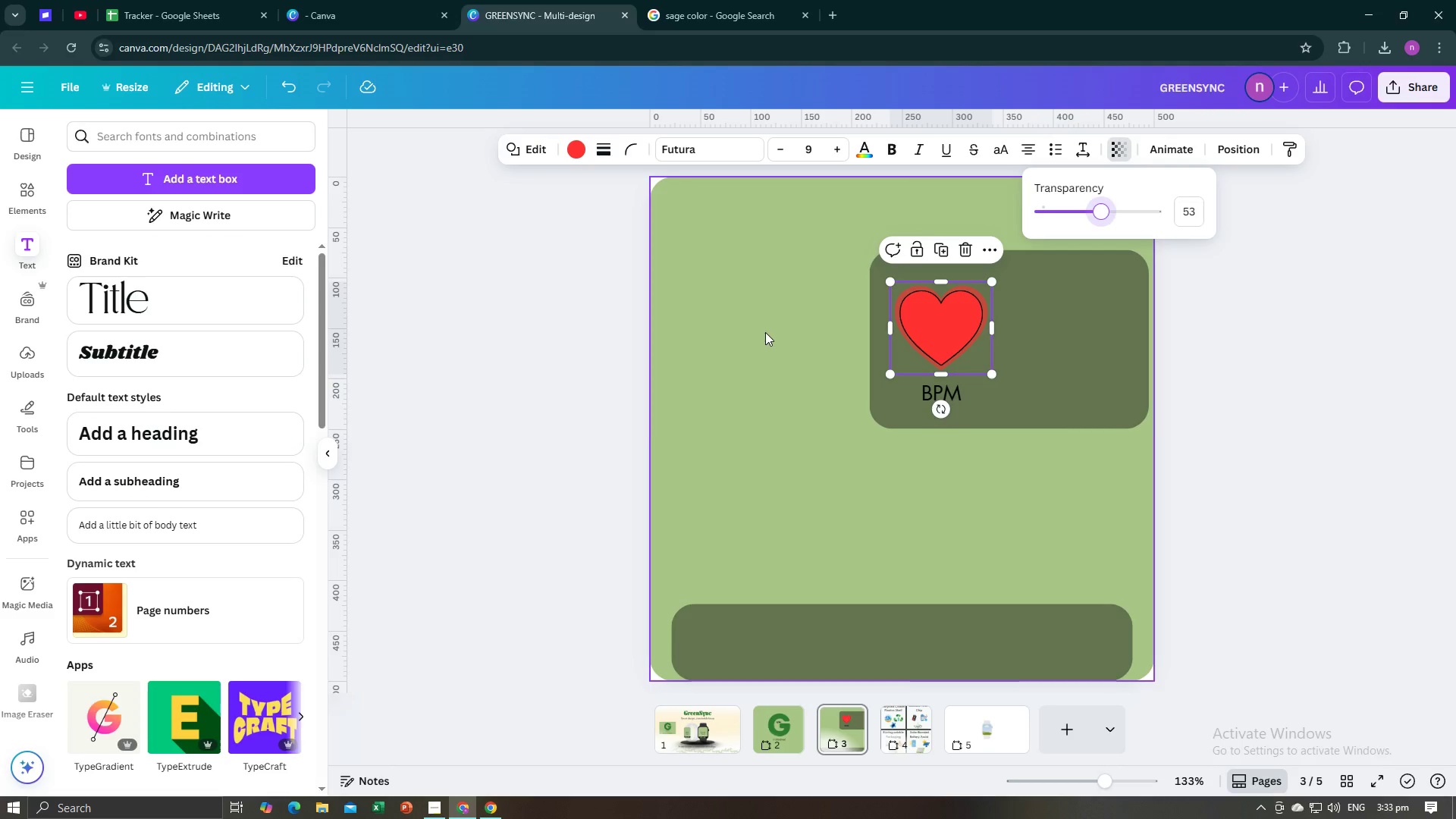 
left_click([765, 332])
 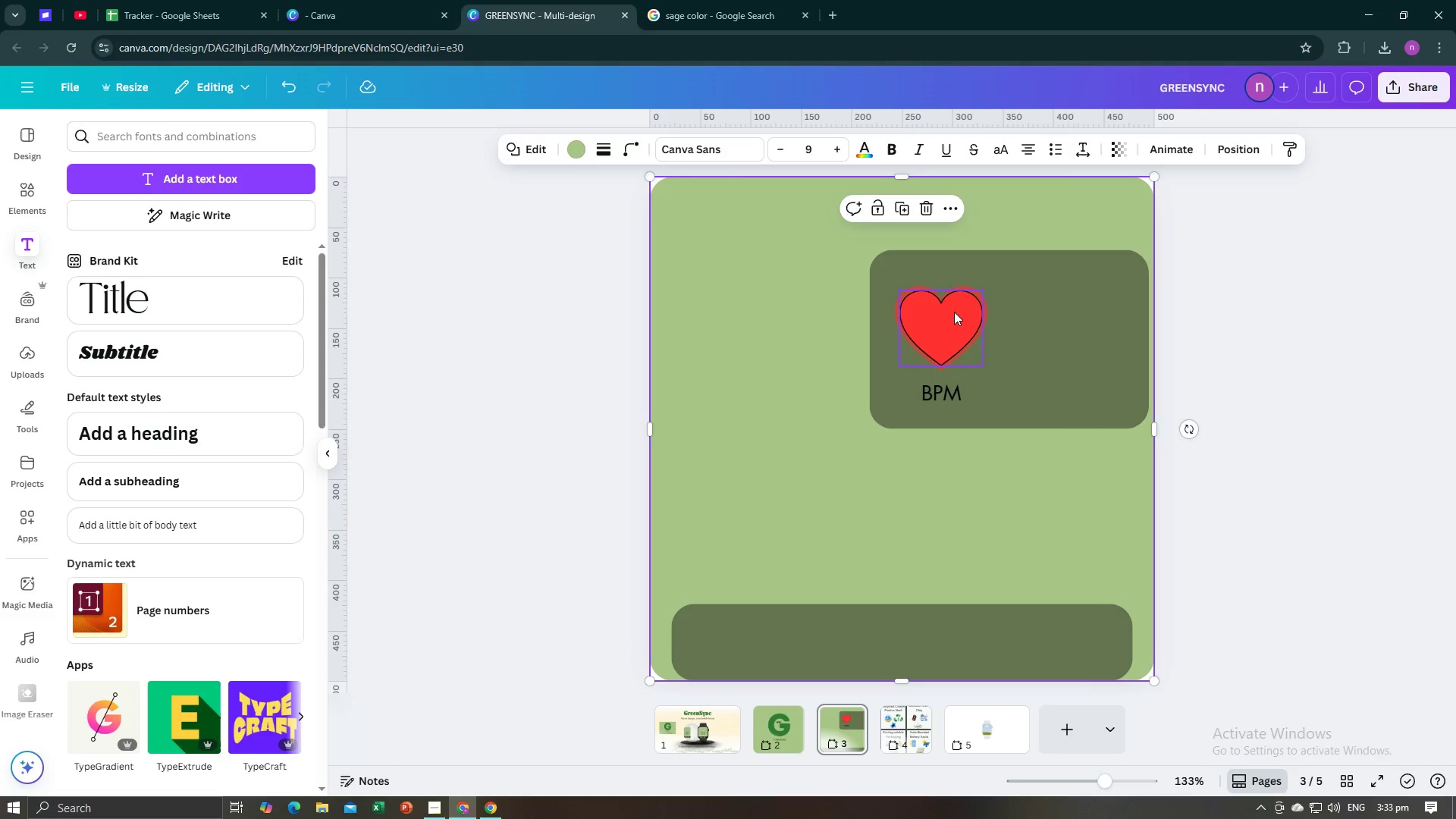 
left_click_drag(start_coordinate=[946, 312], to_coordinate=[984, 328])
 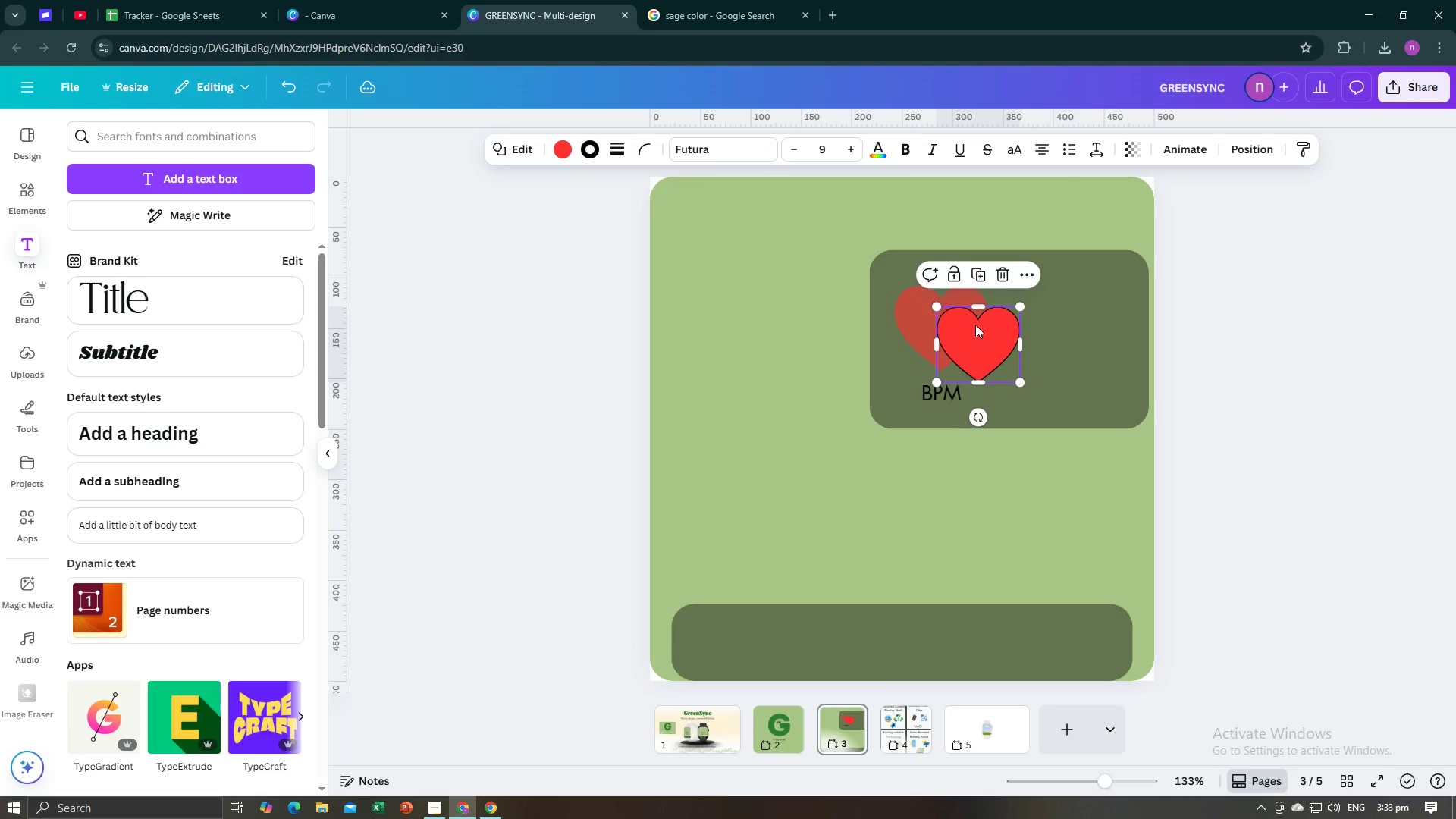 
key(Control+Z)
 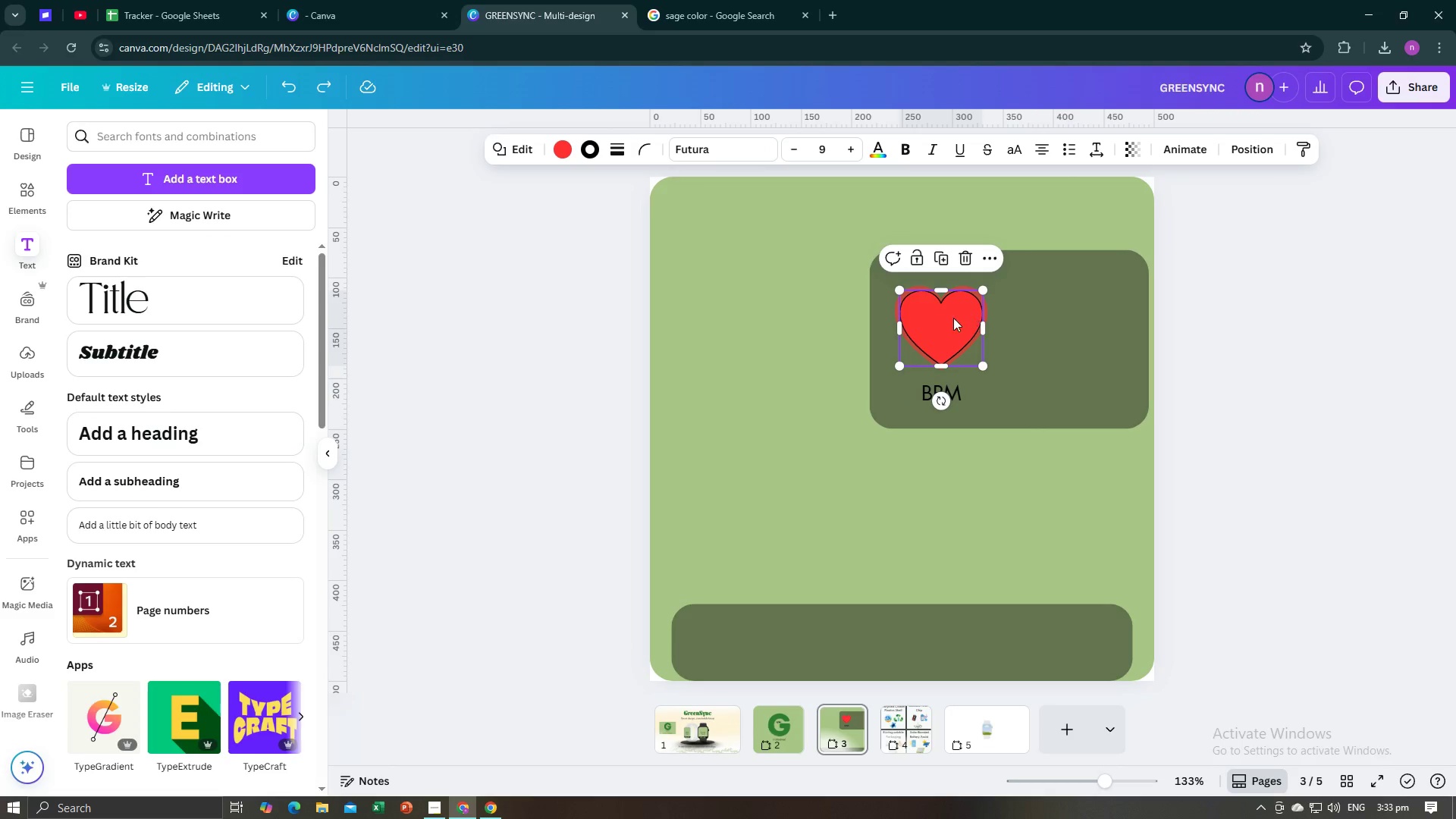 
key(Control+Z)
 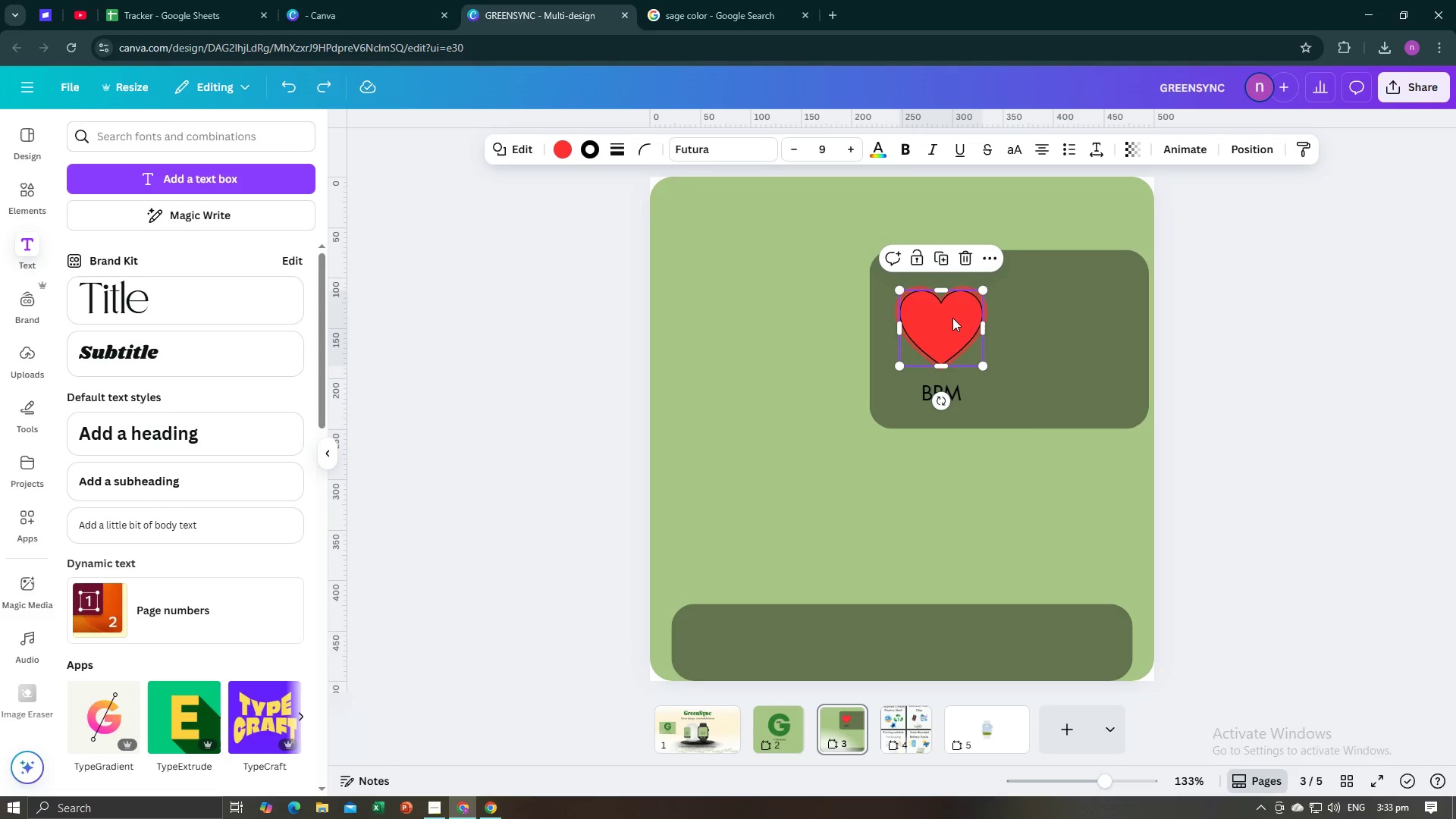 
key(Control+Z)
 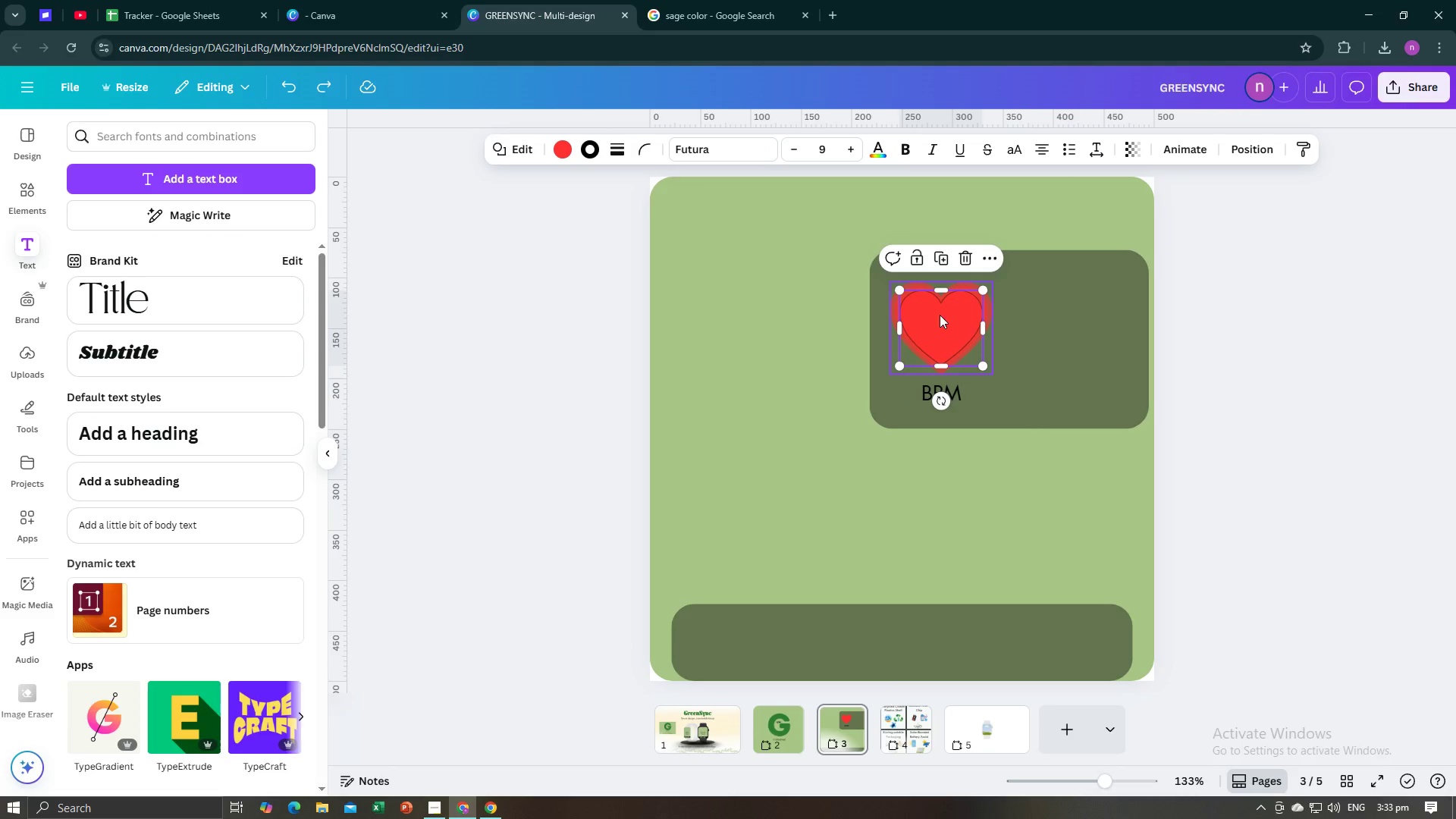 
left_click_drag(start_coordinate=[935, 320], to_coordinate=[747, 391])
 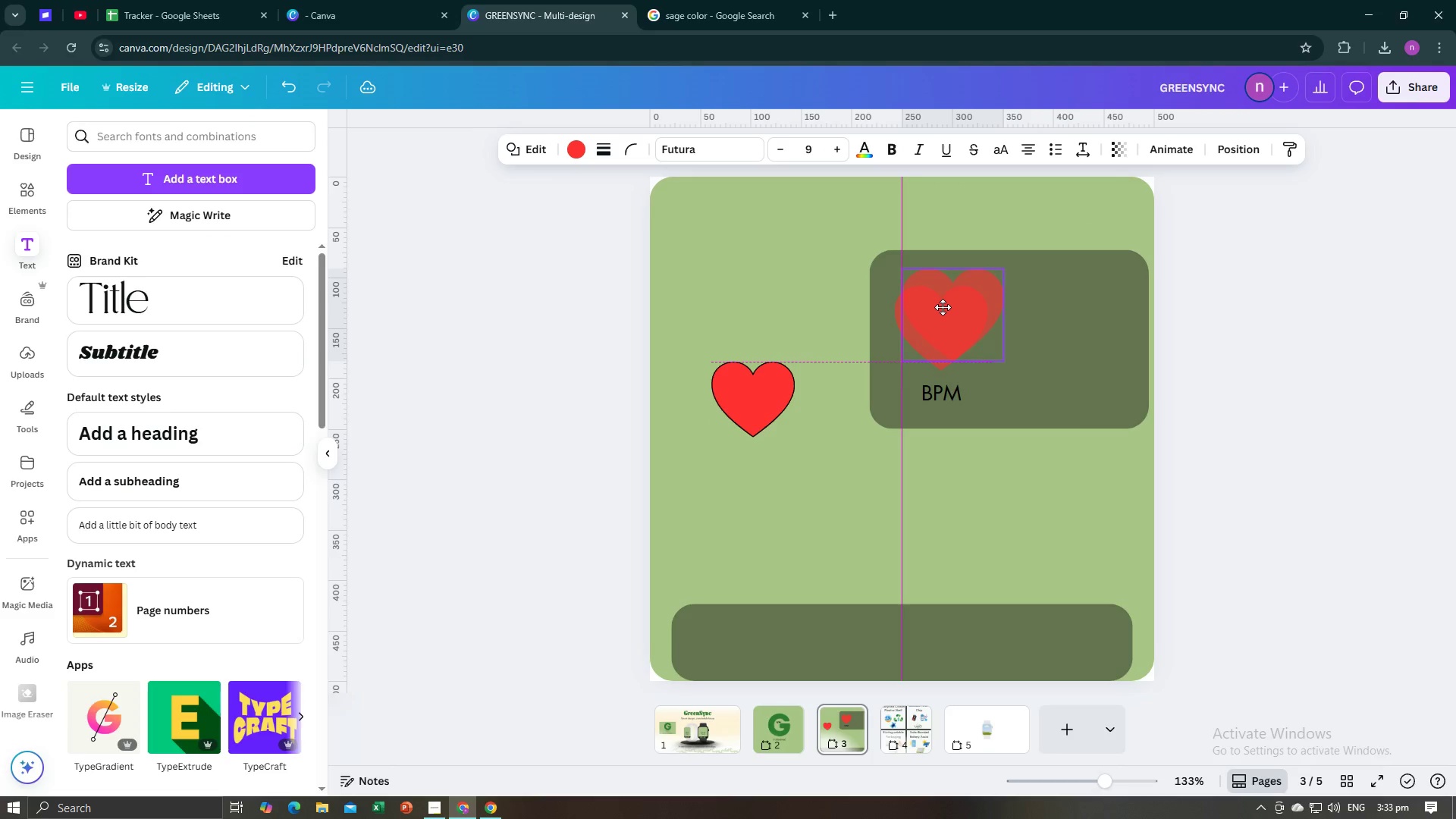 
mouse_move([961, 331])
 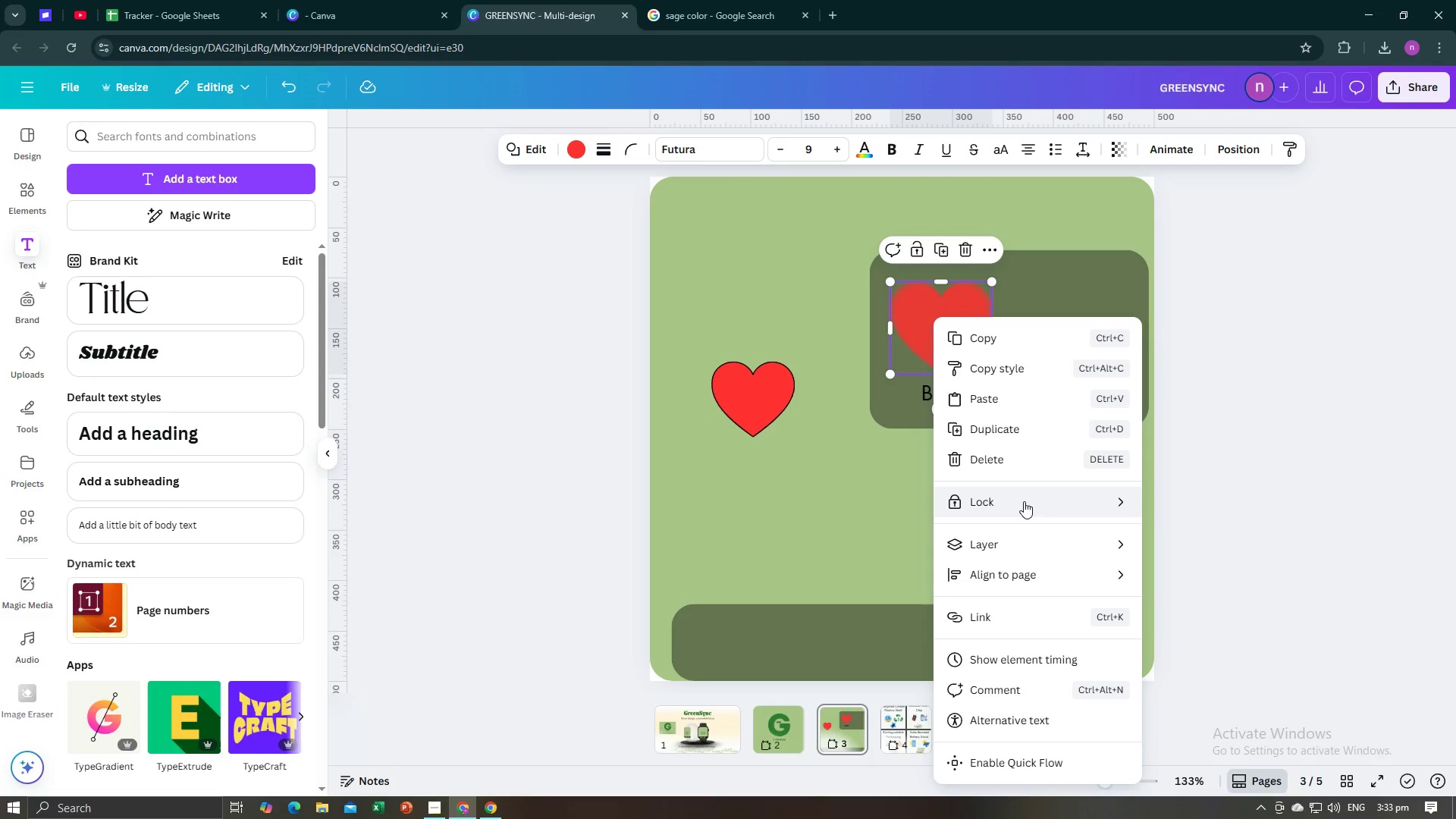 
left_click([1024, 501])
 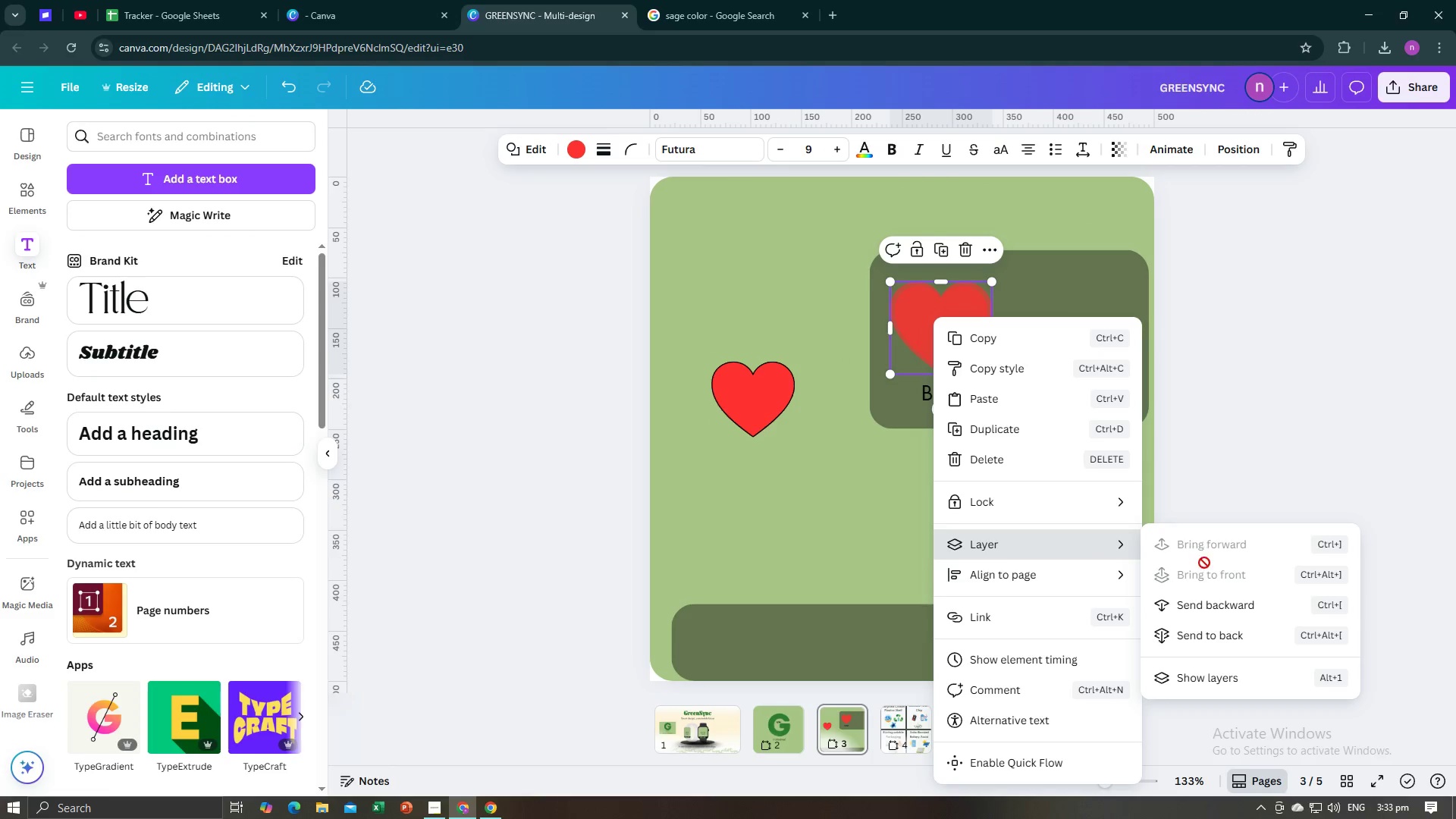 
left_click([1220, 606])
 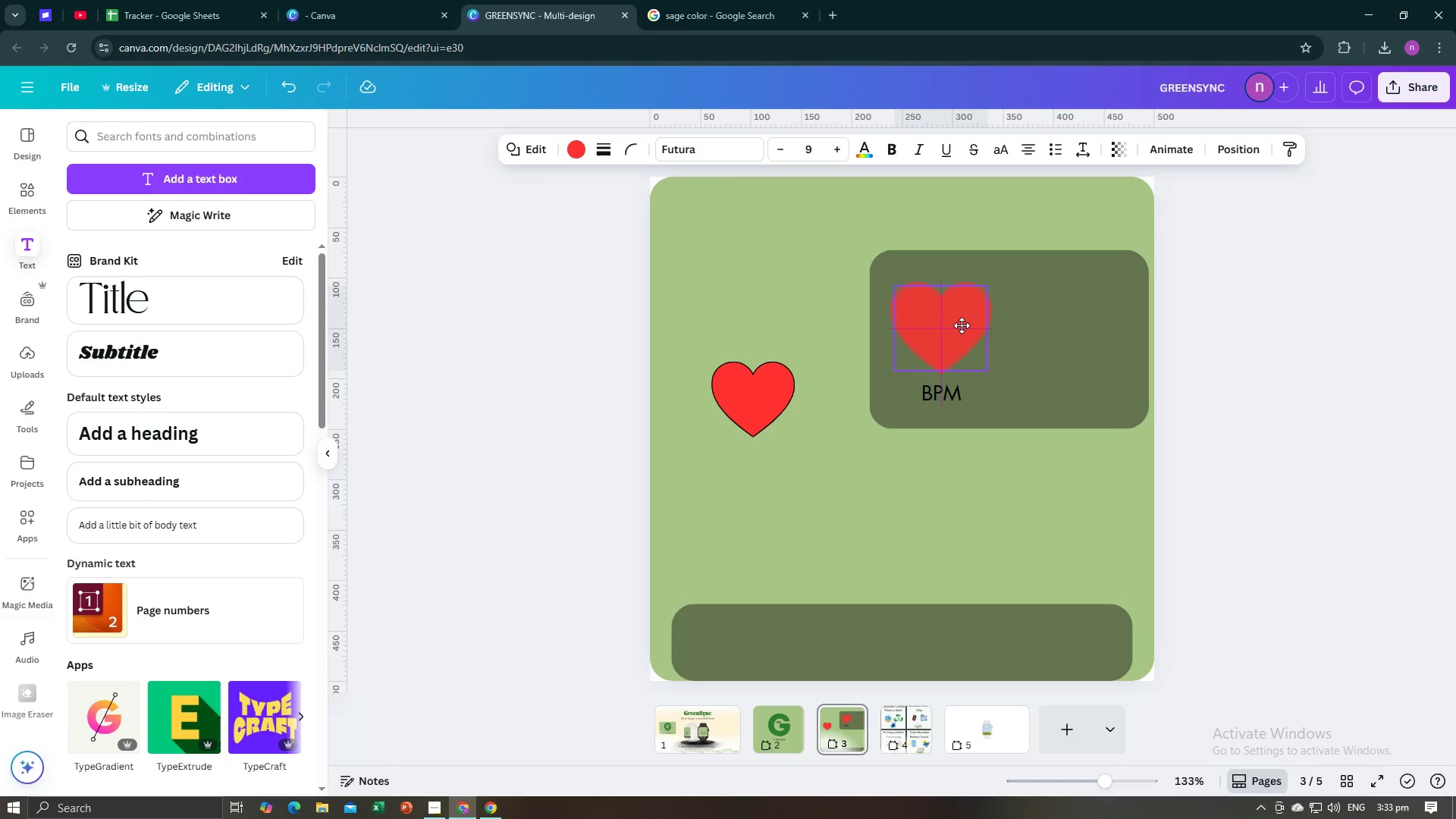 
wait(5.55)
 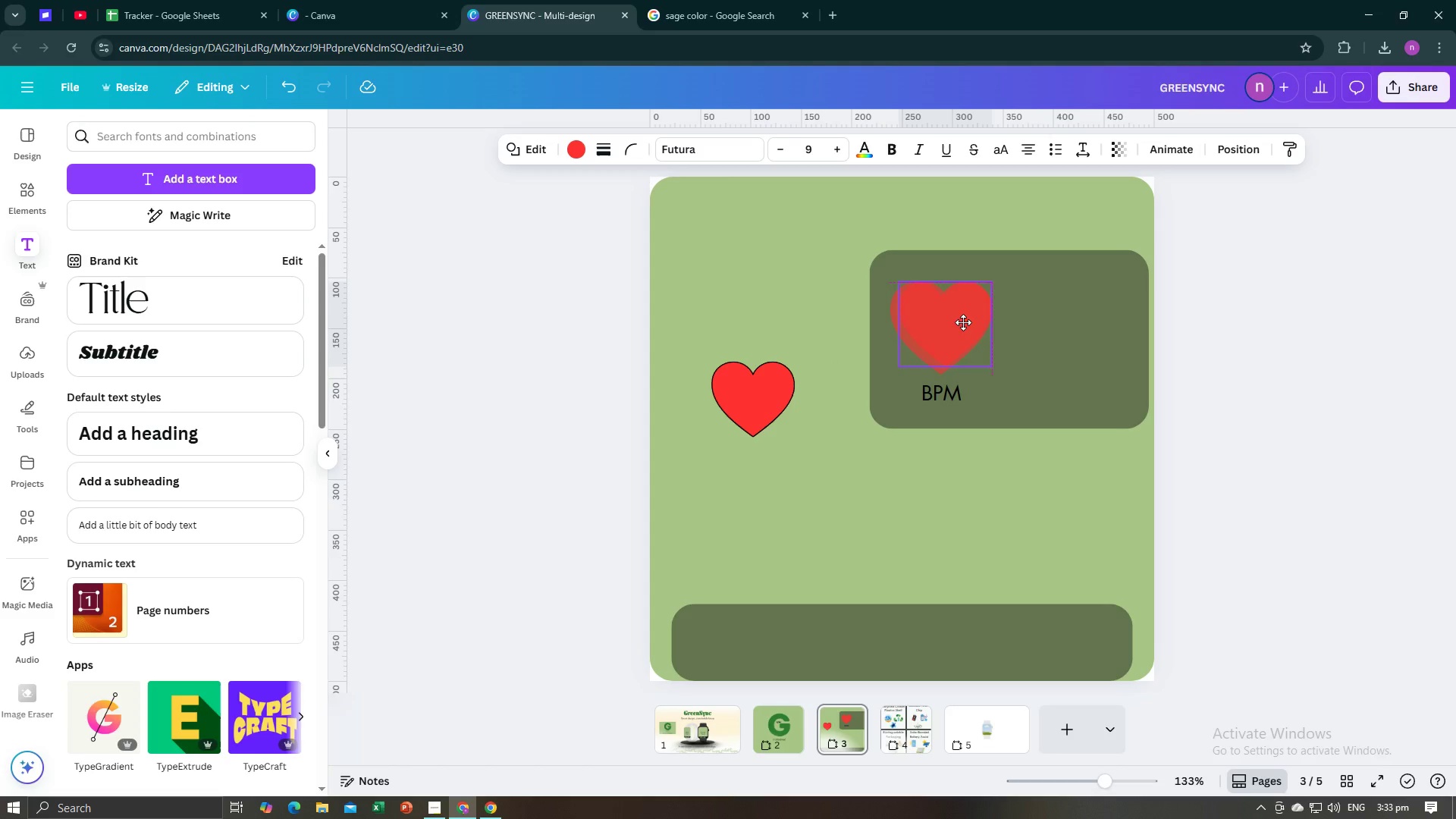 
left_click([778, 387])
 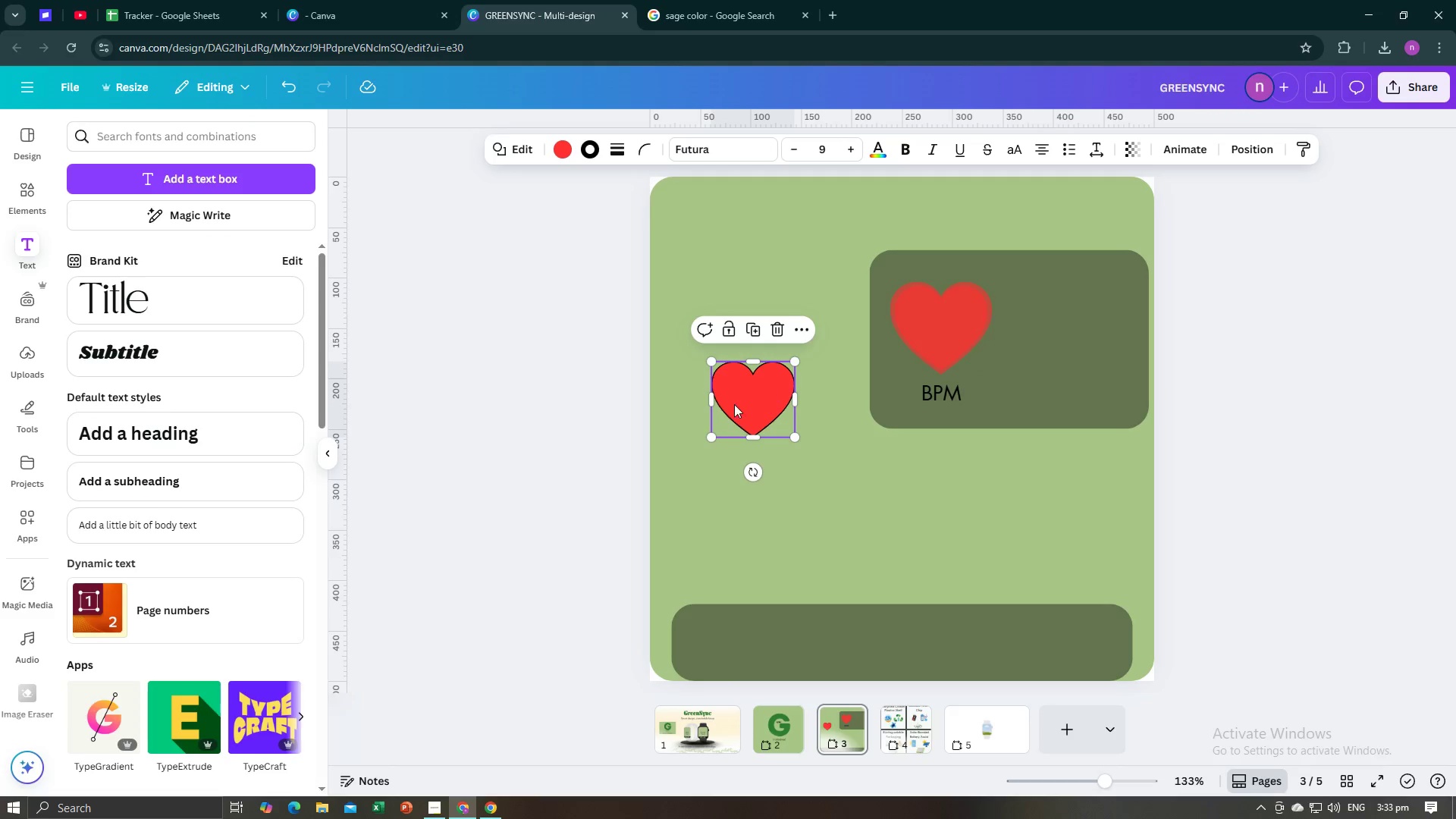 
left_click_drag(start_coordinate=[734, 404], to_coordinate=[924, 337])
 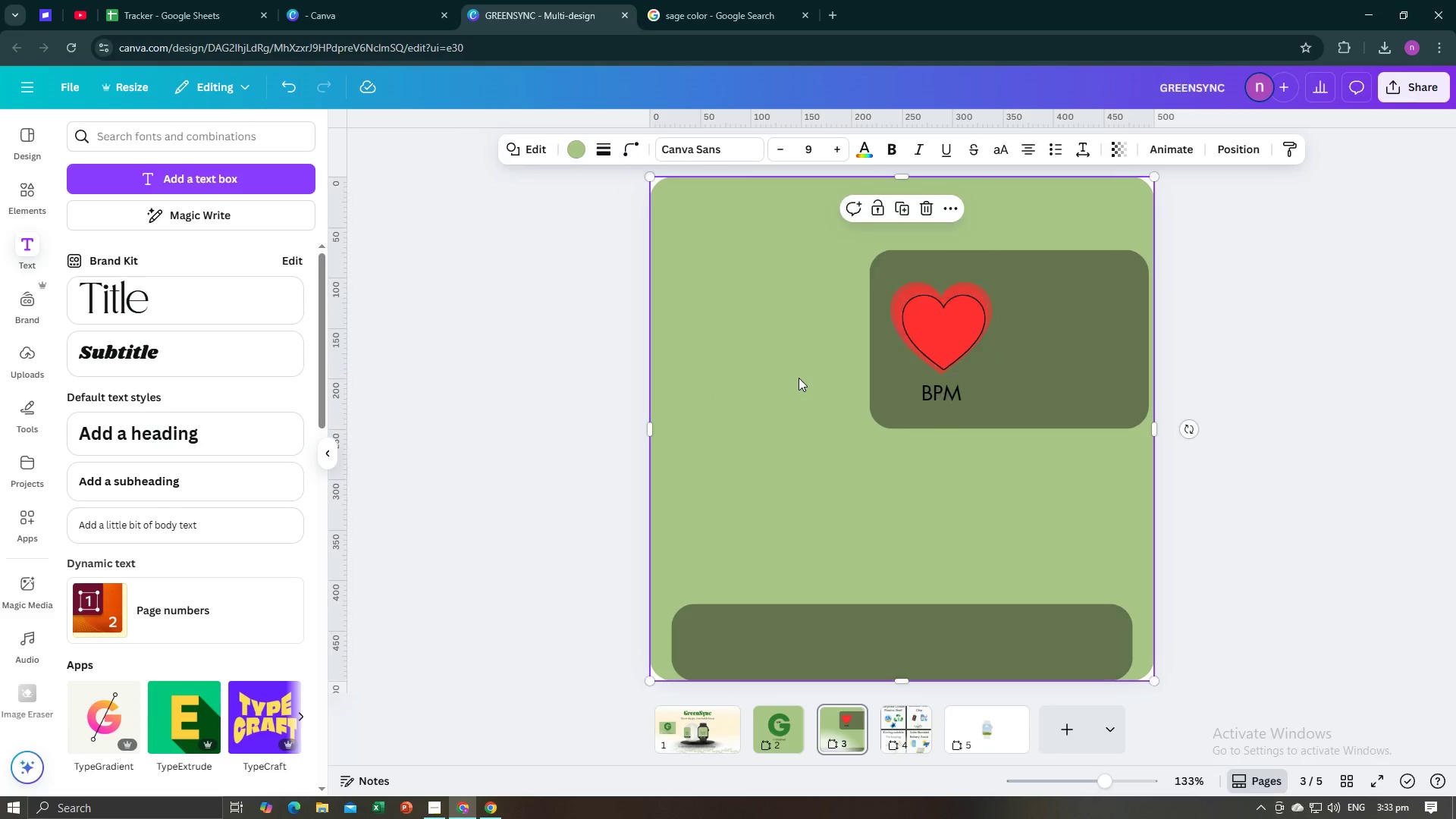 
left_click([799, 378])
 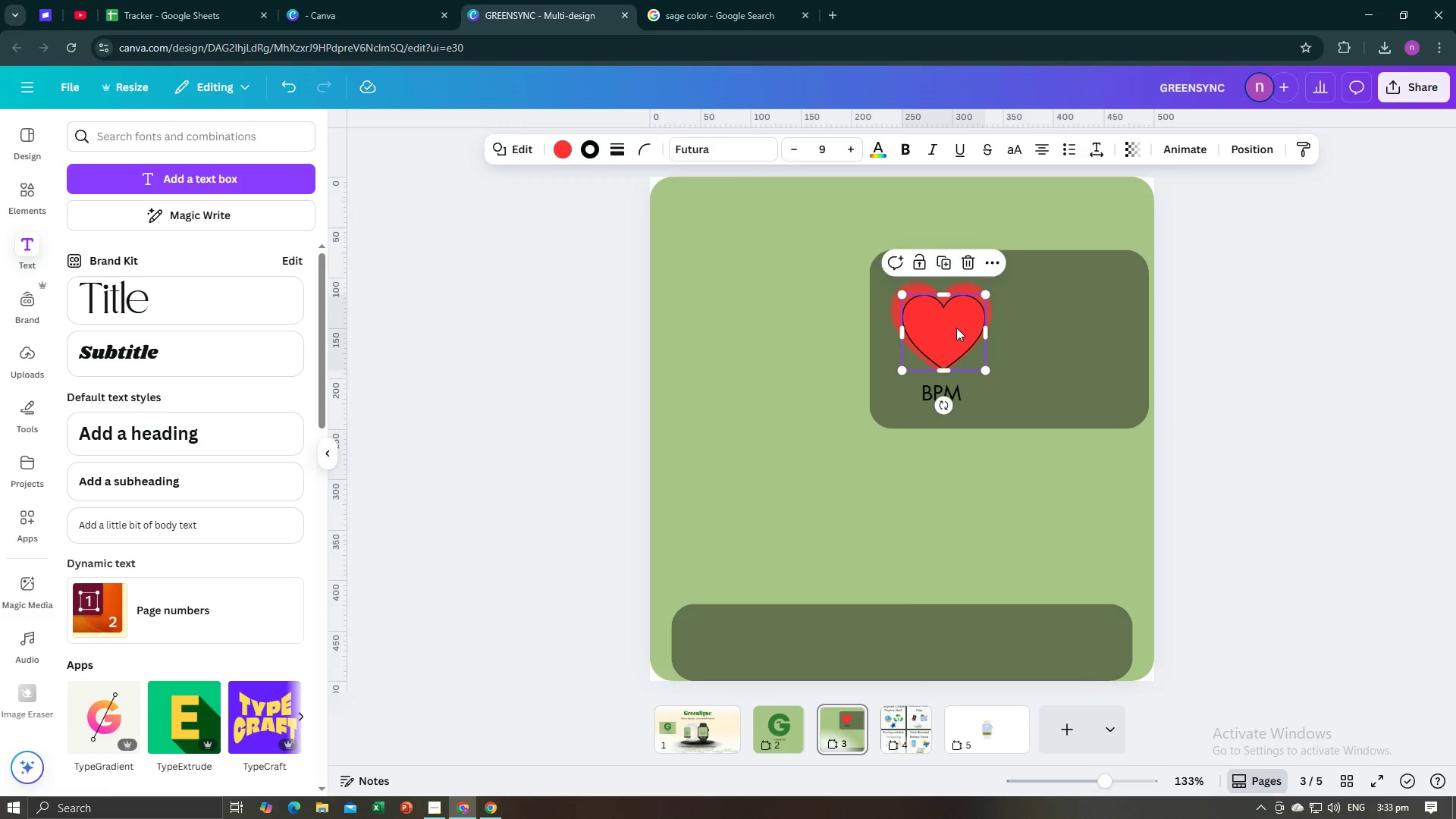 
left_click_drag(start_coordinate=[952, 330], to_coordinate=[949, 330])
 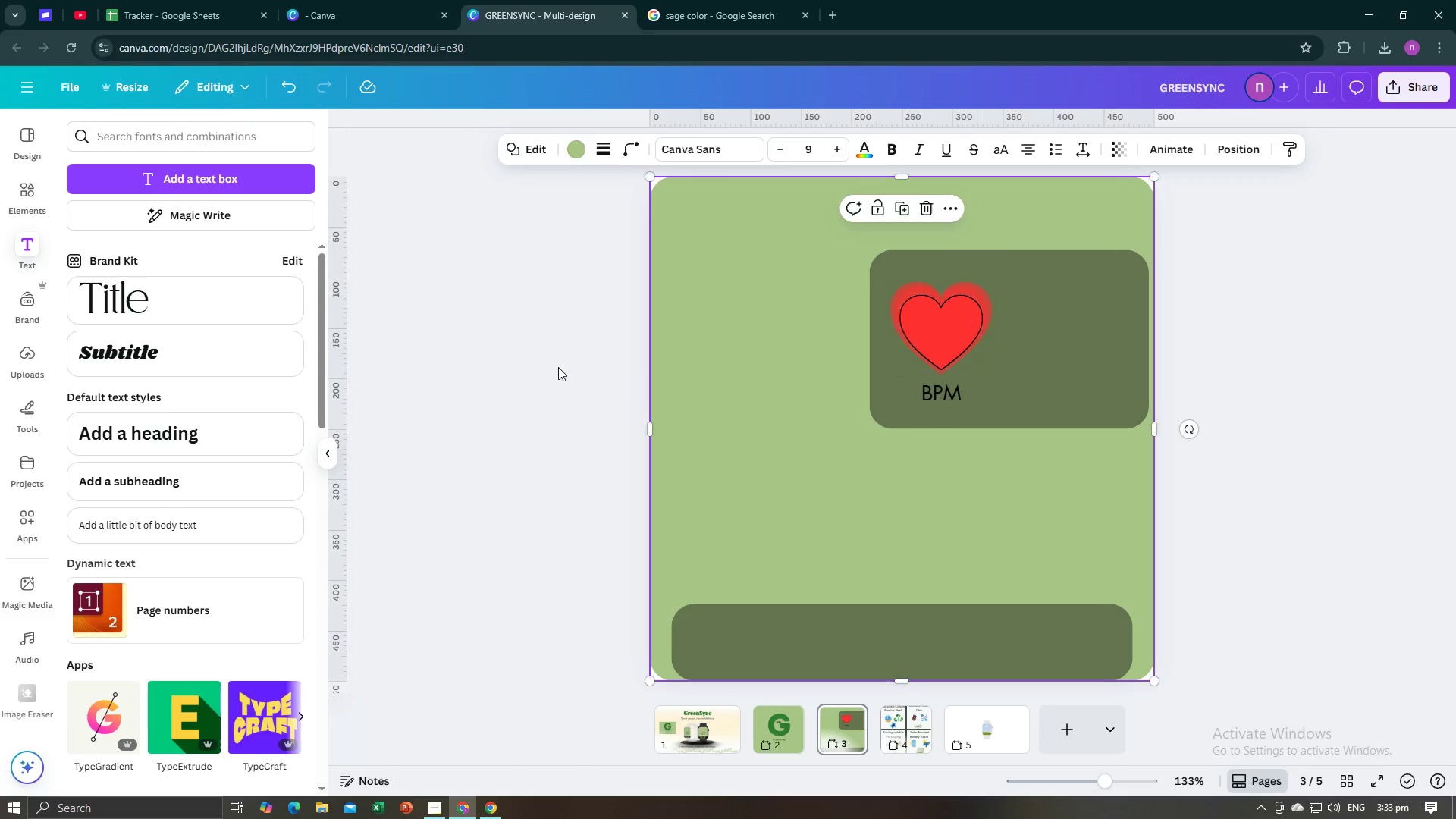 
double_click([558, 367])
 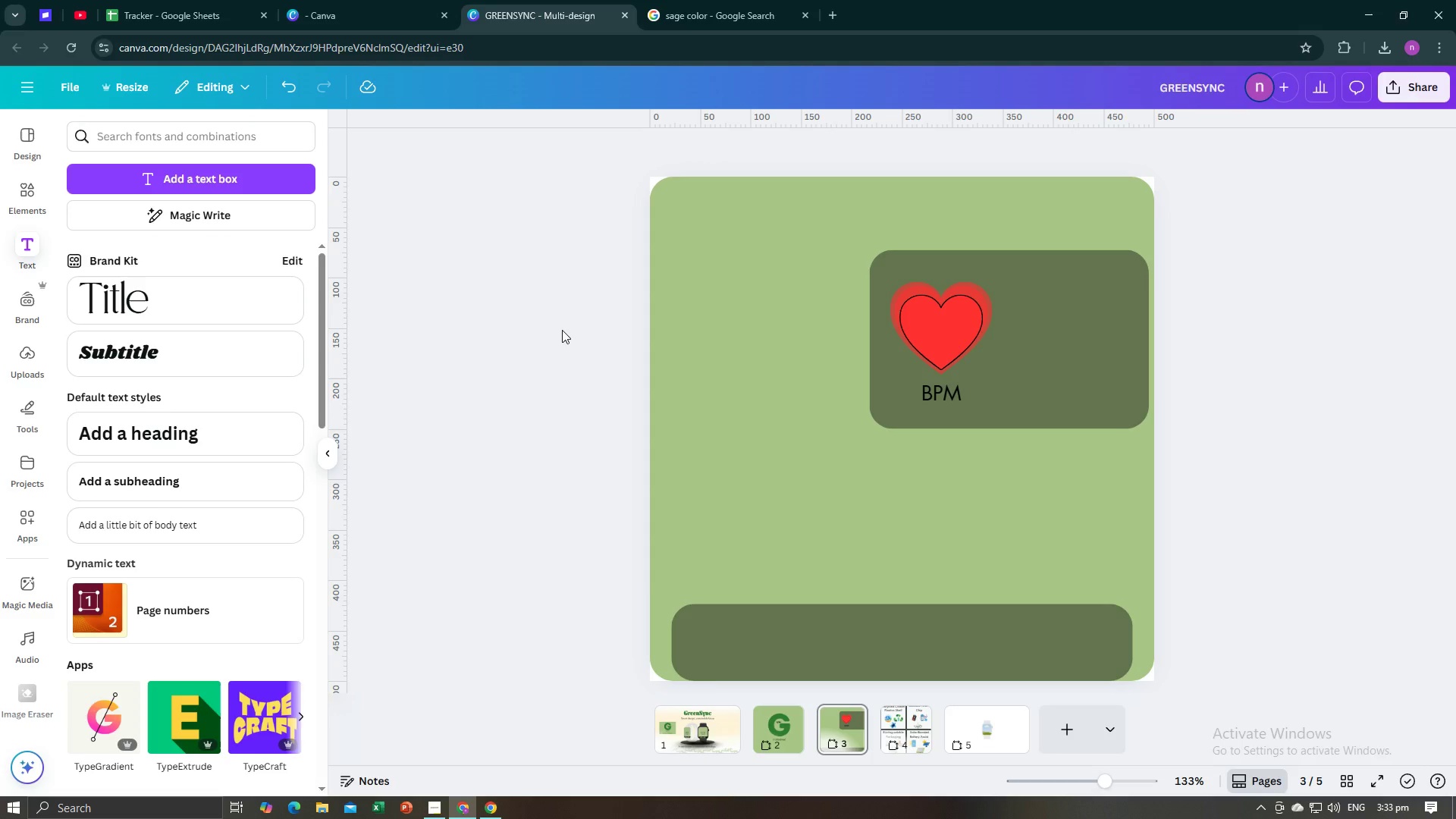 
key(Alt+AltLeft)
 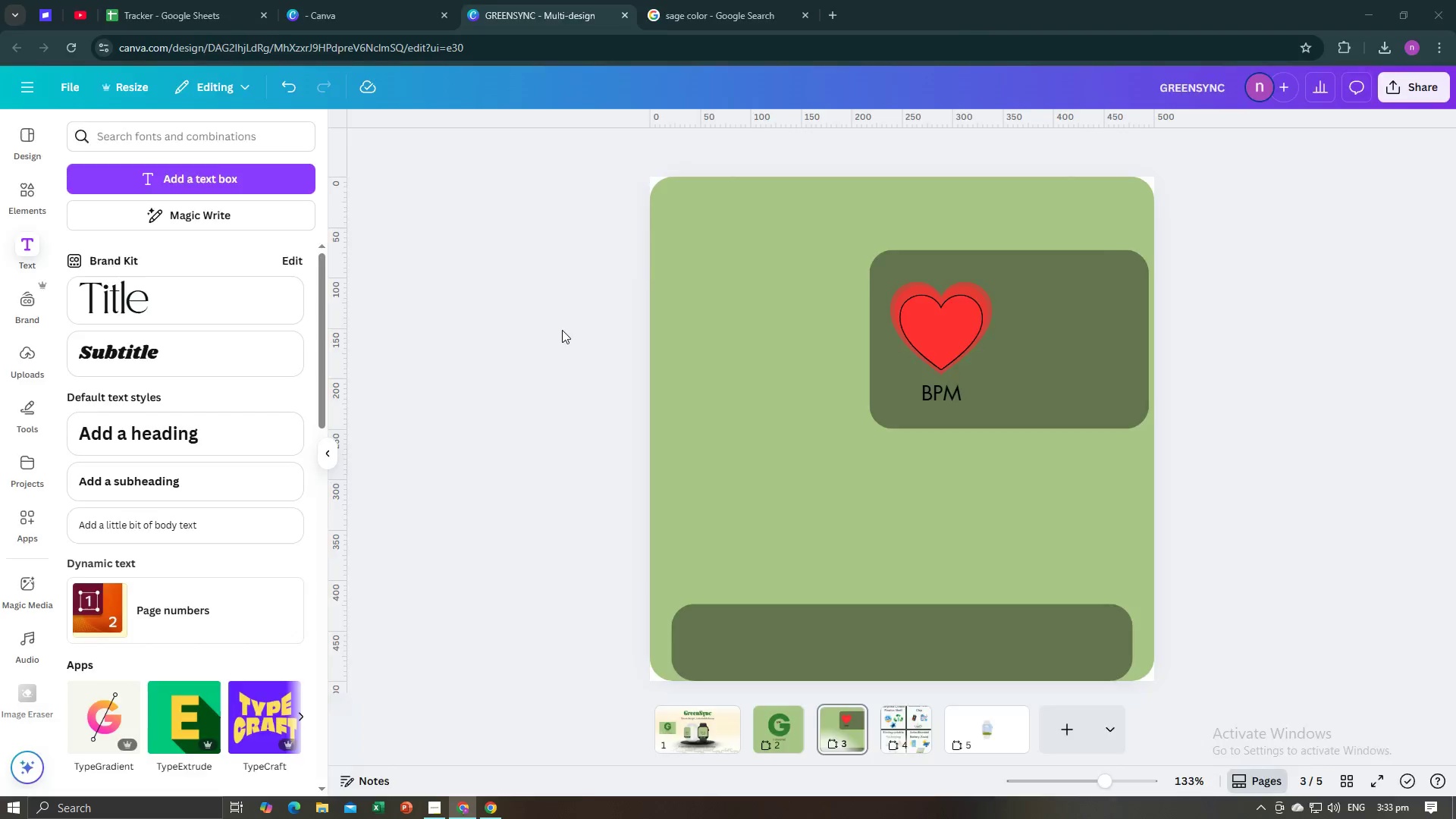 
key(Alt+Tab)
 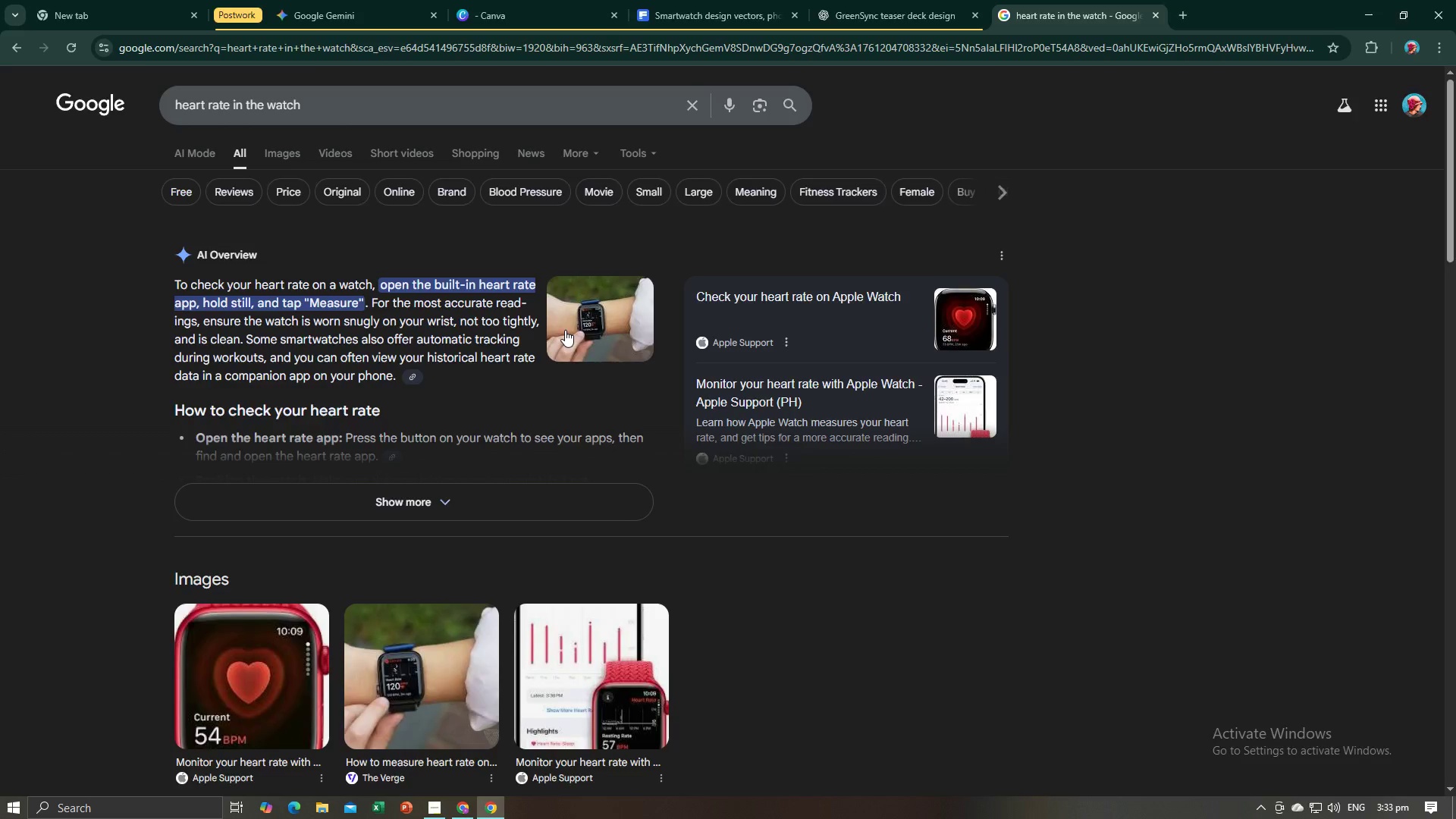 
key(Alt+AltLeft)
 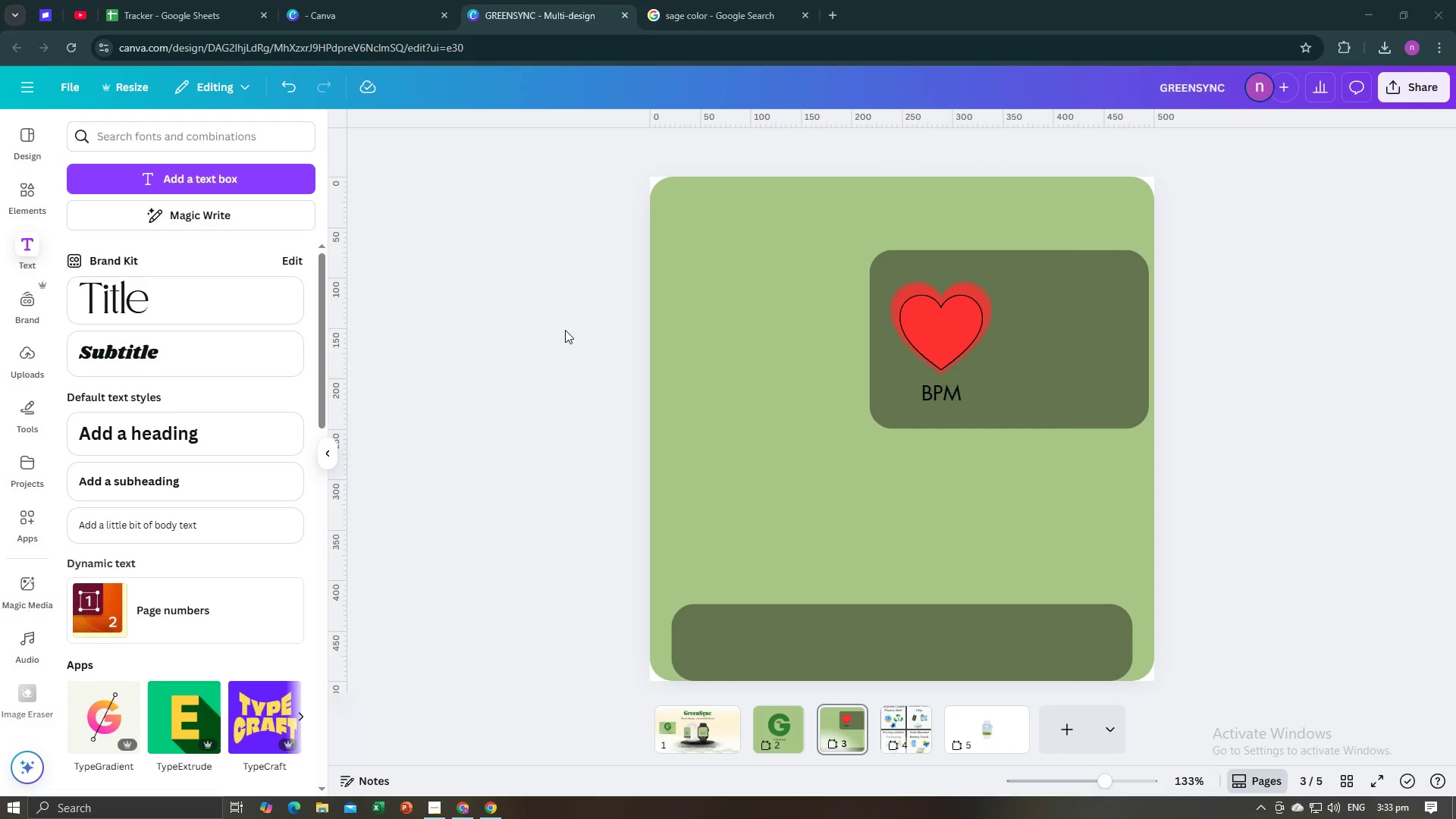 
key(Alt+Tab)
 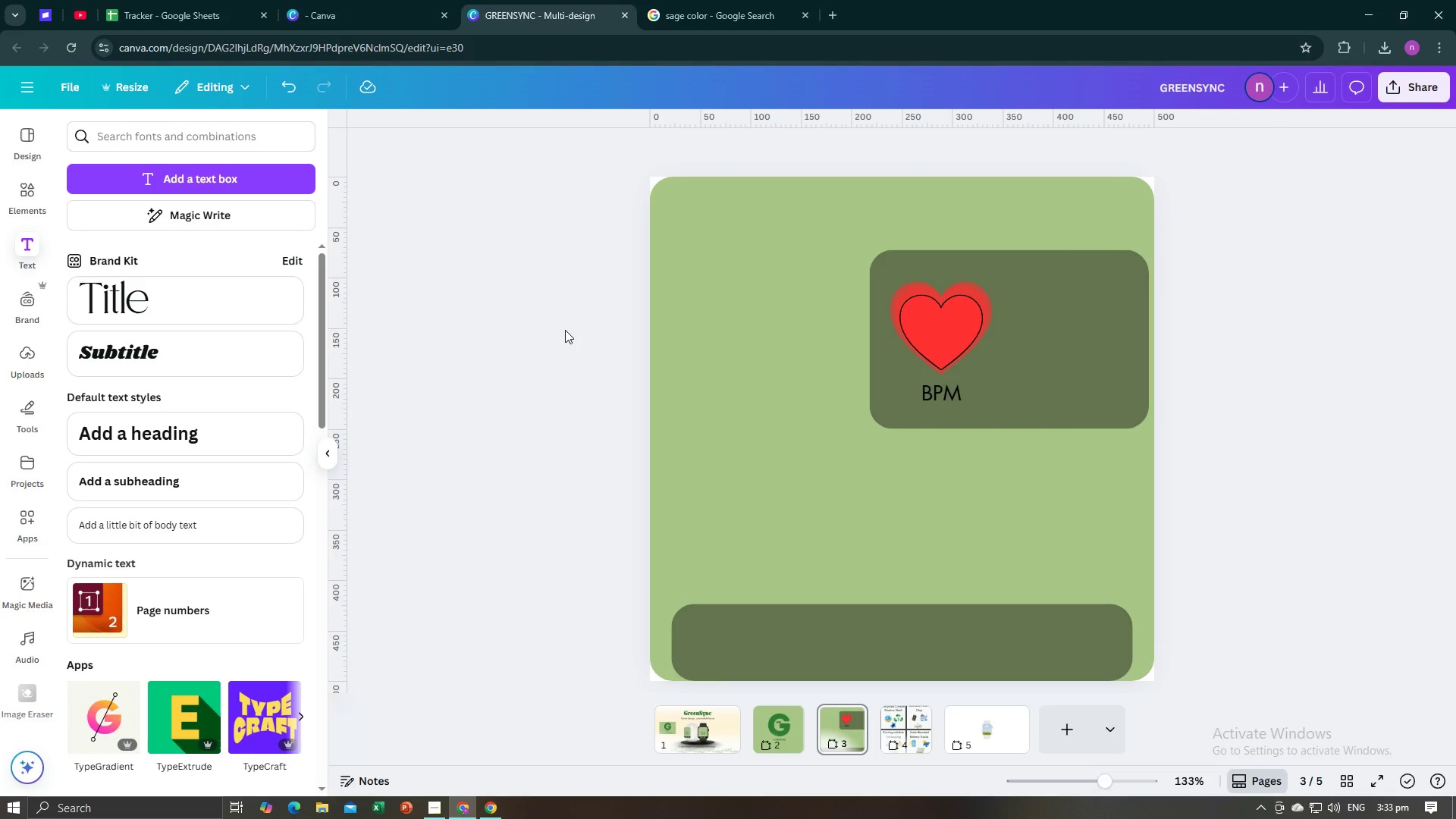 
key(Alt+AltLeft)
 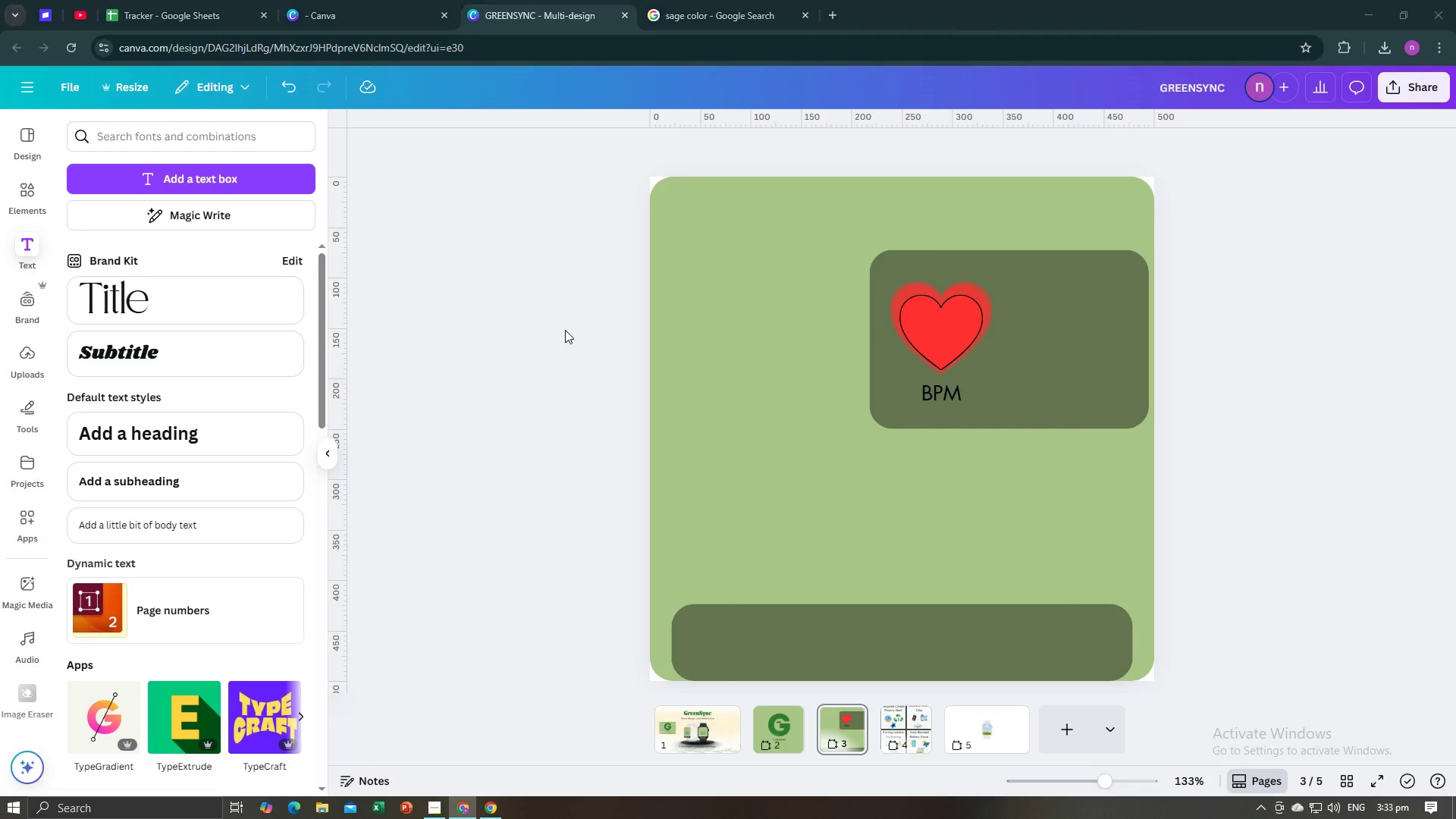 
key(Alt+Tab)
 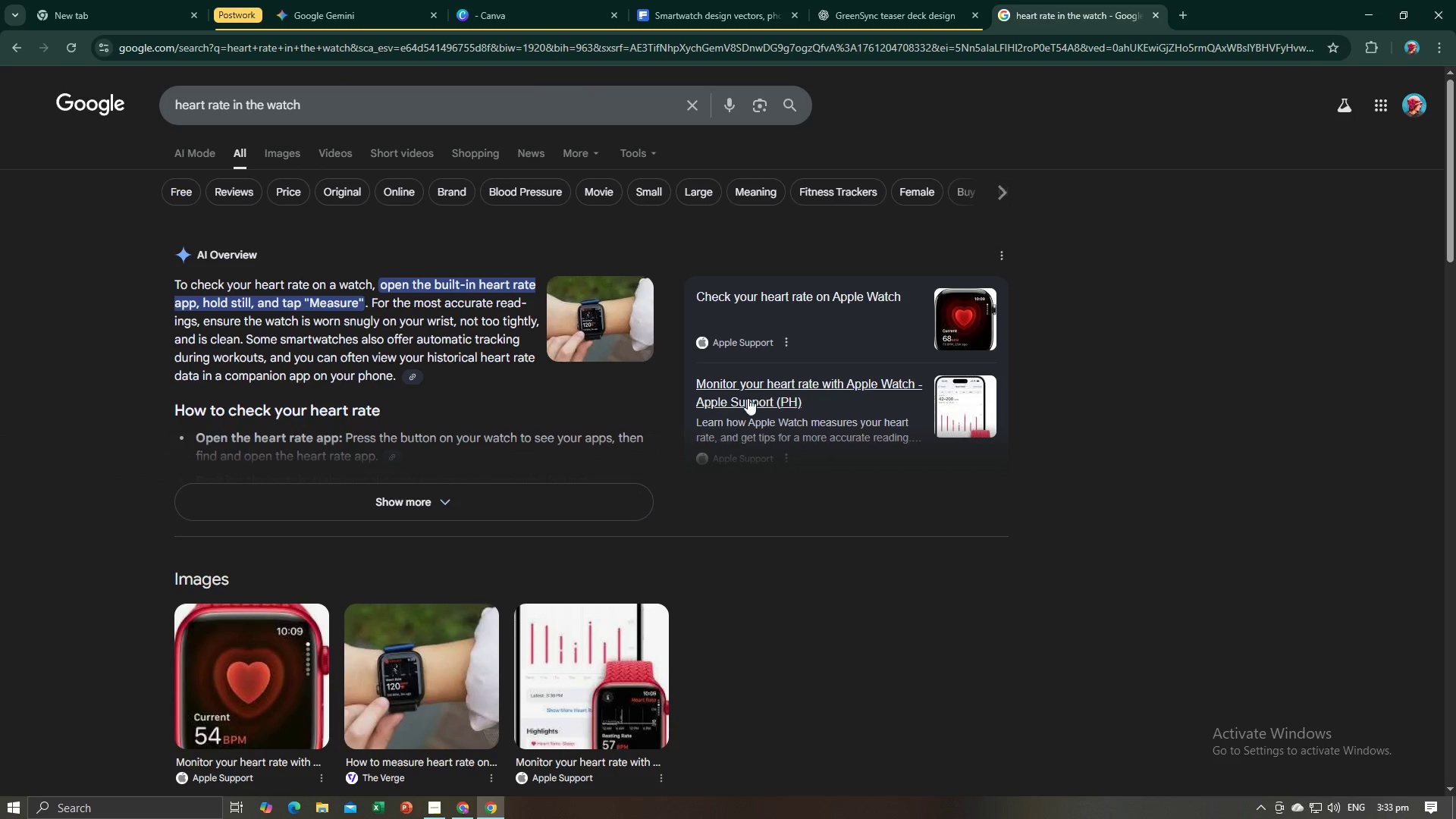 
key(Alt+AltLeft)
 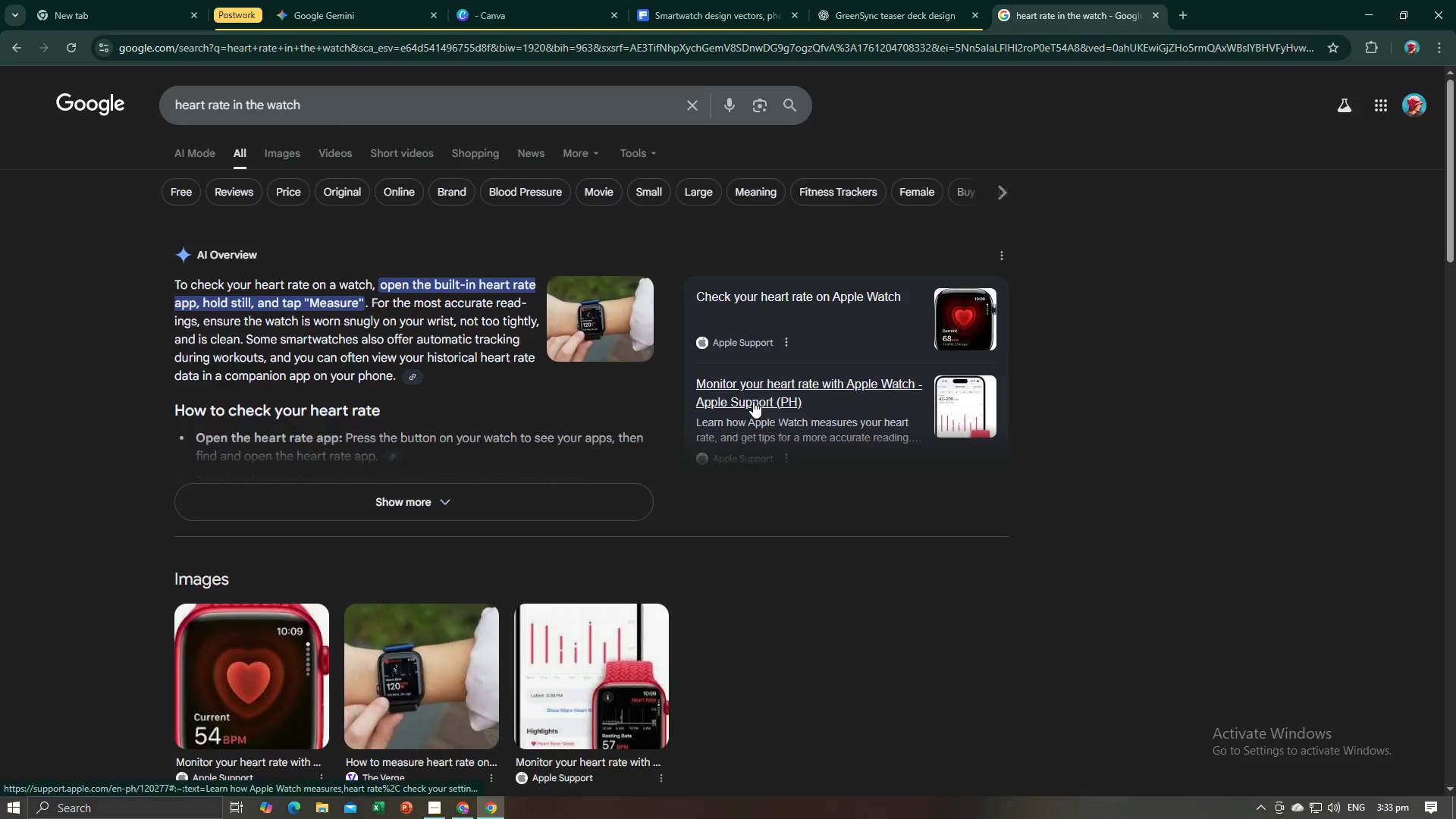 
key(Alt+Tab)
 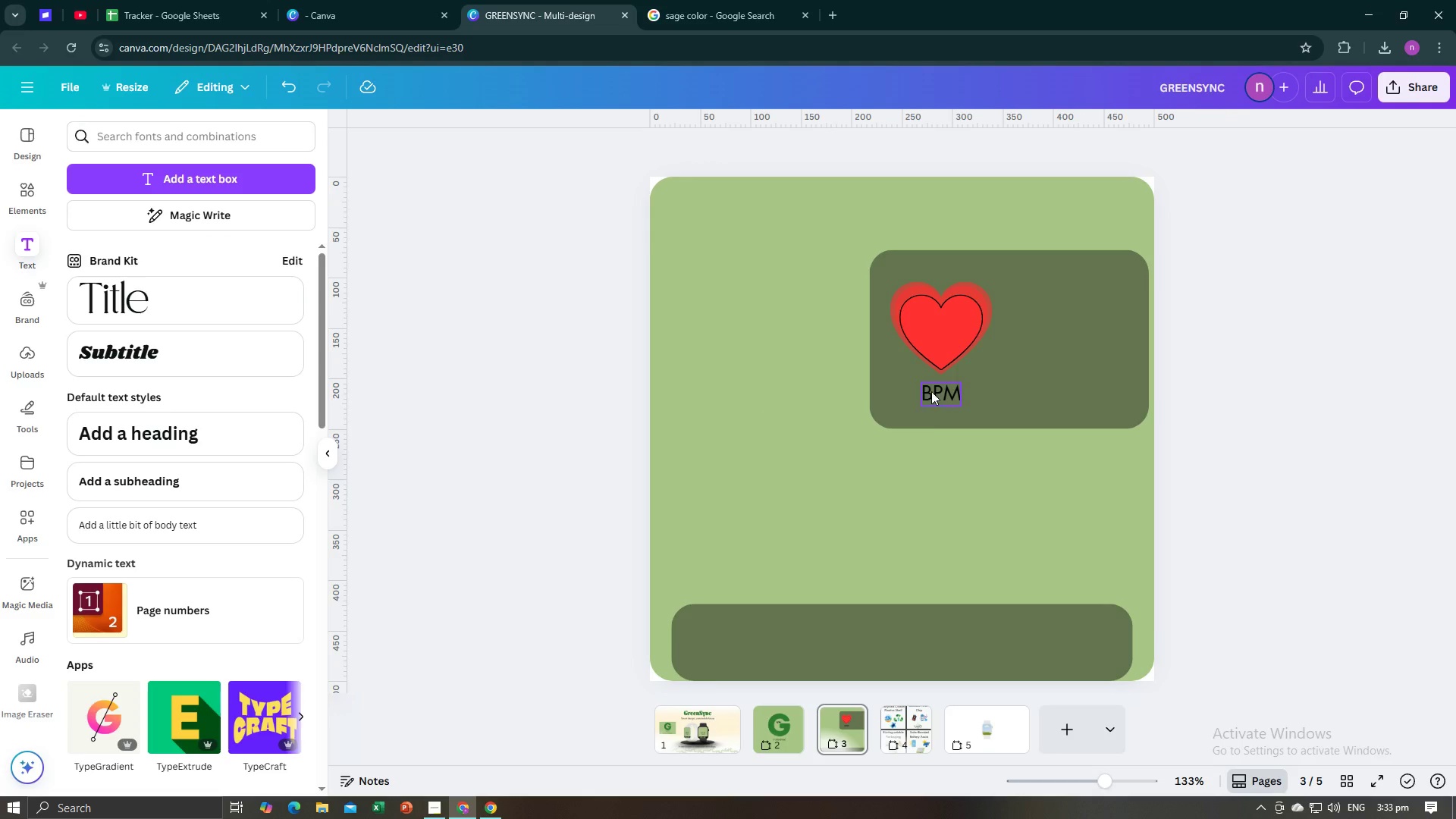 
left_click([931, 391])
 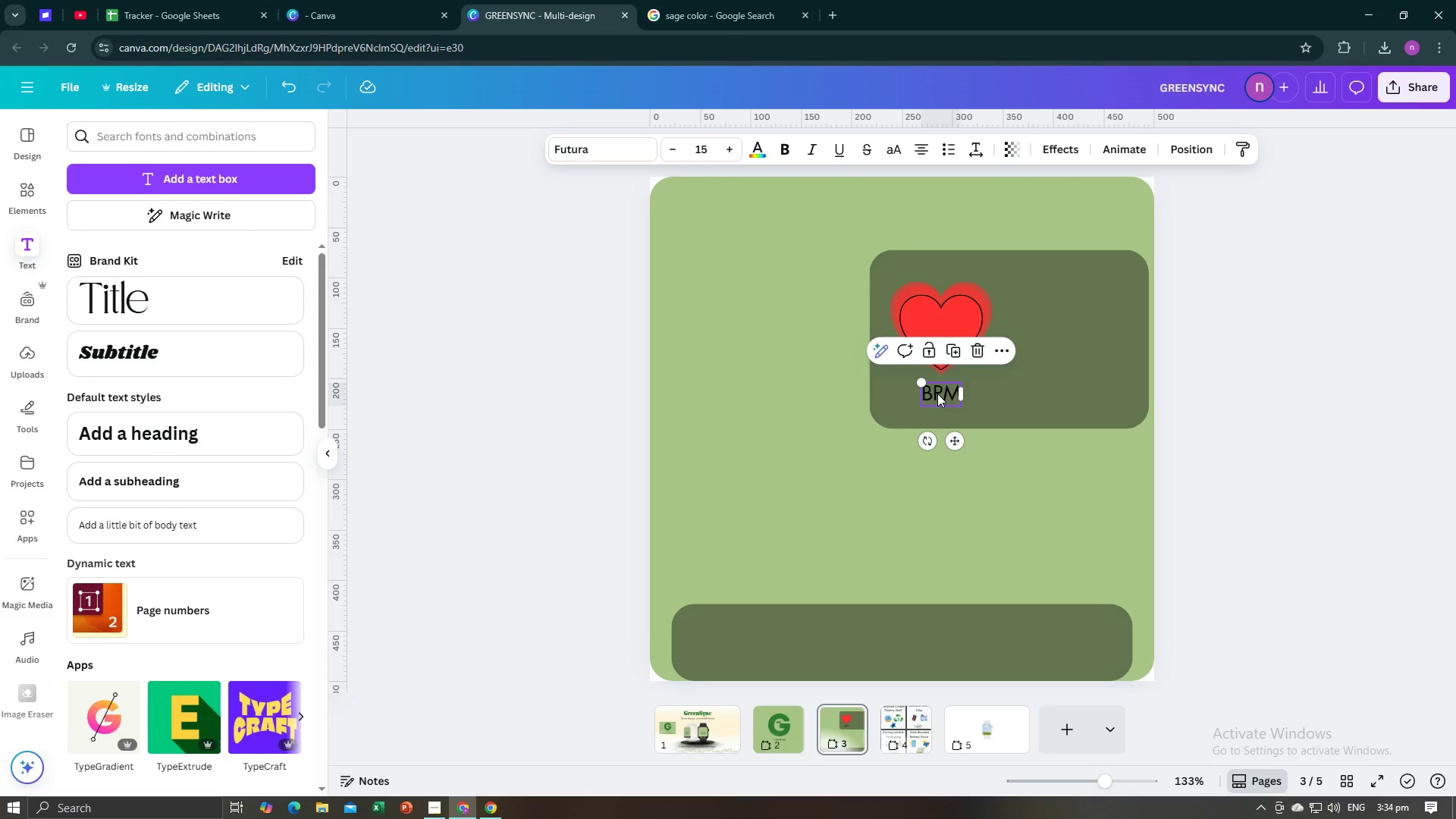 
left_click_drag(start_coordinate=[937, 394], to_coordinate=[939, 405])
 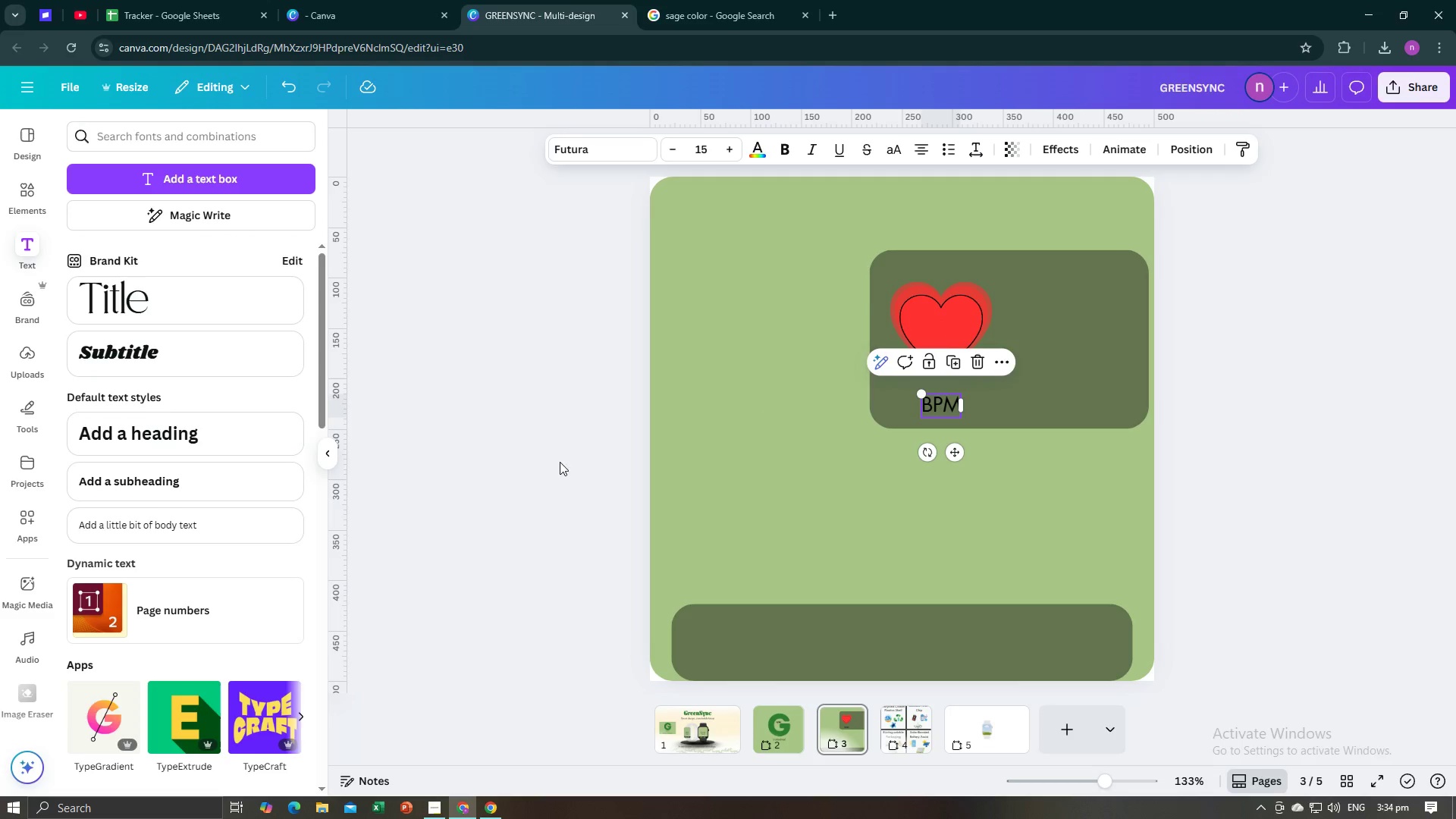 
left_click([512, 462])
 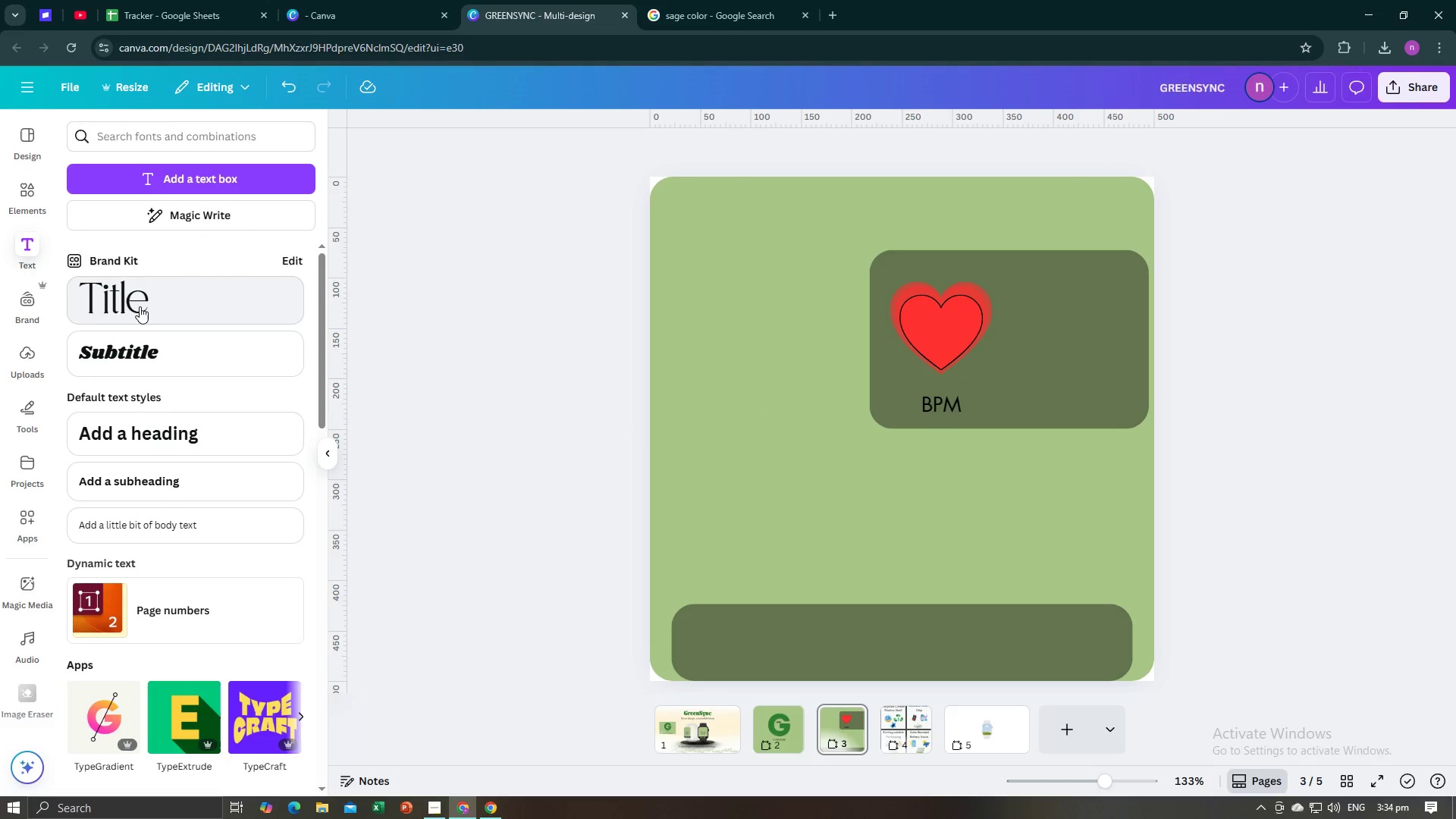 
left_click([158, 182])
 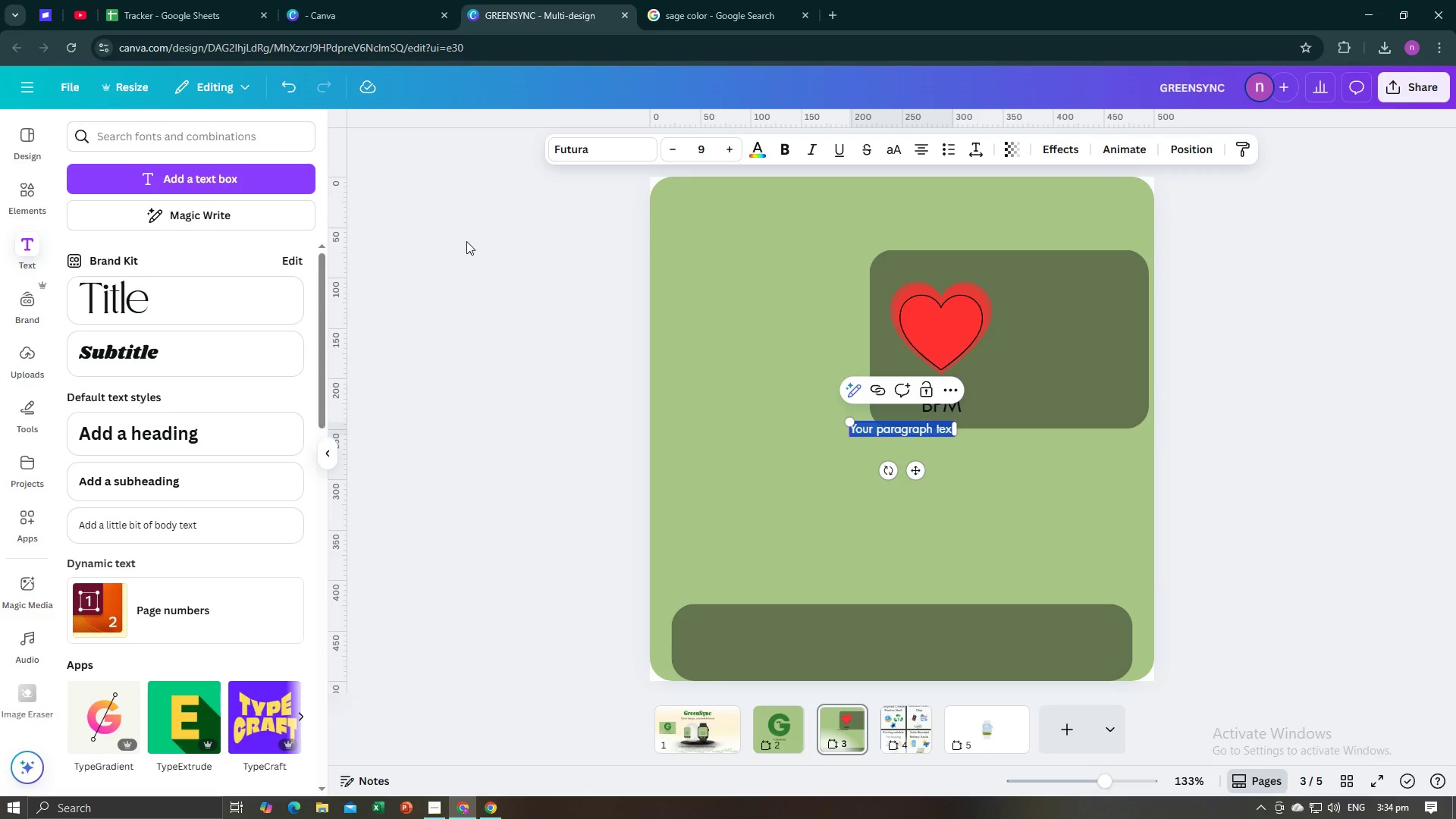 
type(^%)
key(Backspace)
key(Backspace)
type(65)
 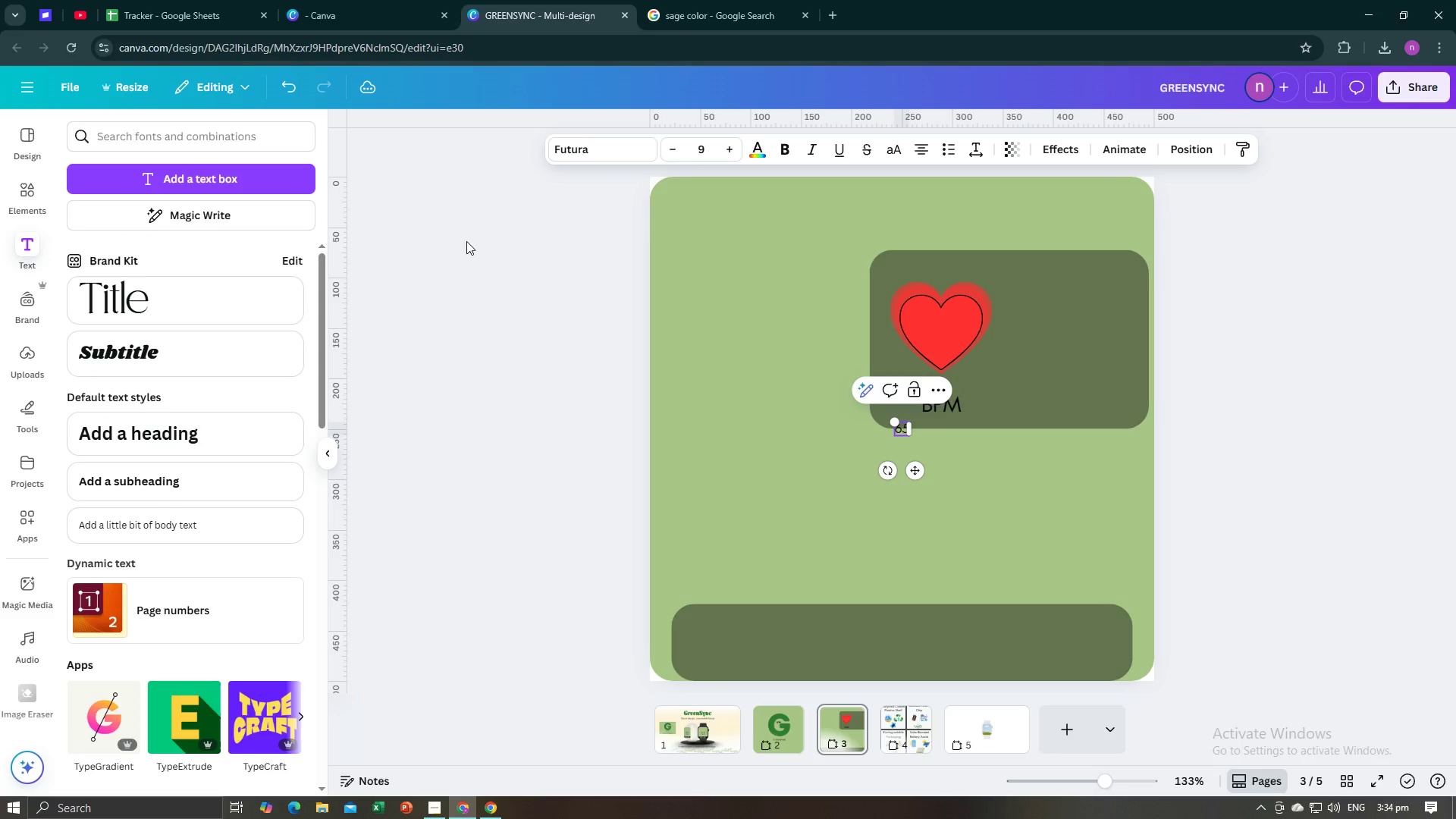 
double_click([723, 147])
 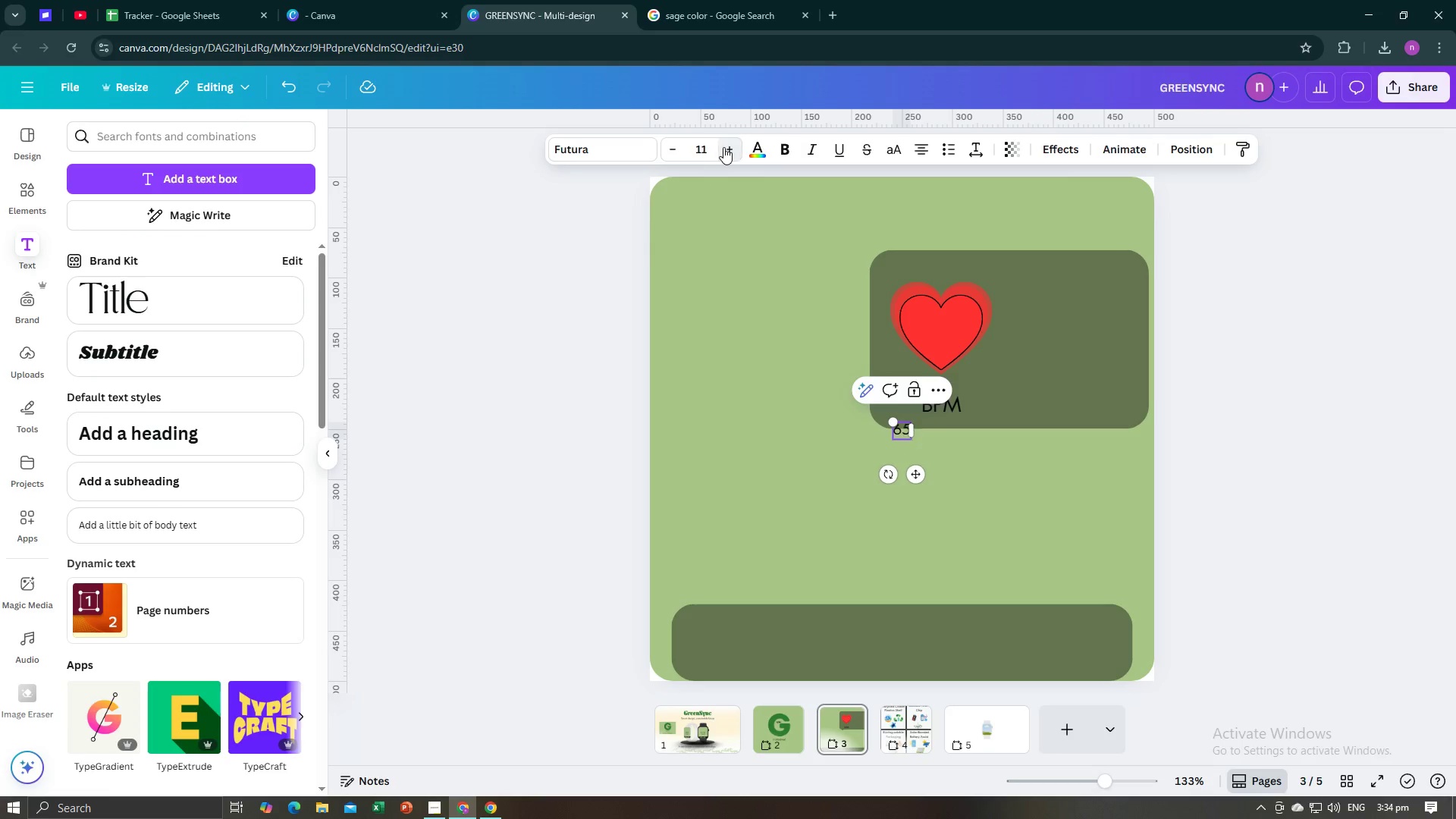 
triple_click([723, 147])
 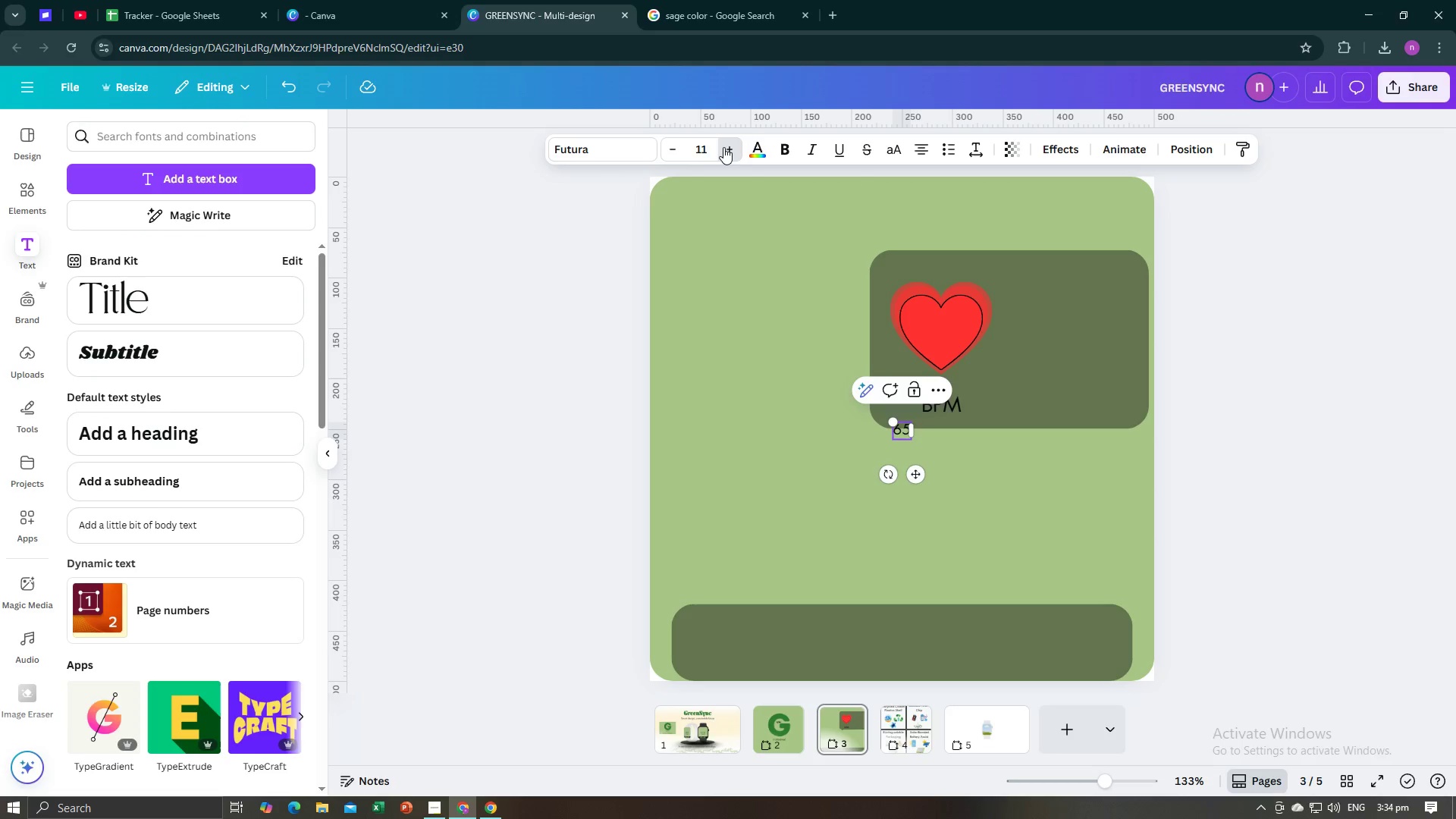 
triple_click([723, 147])
 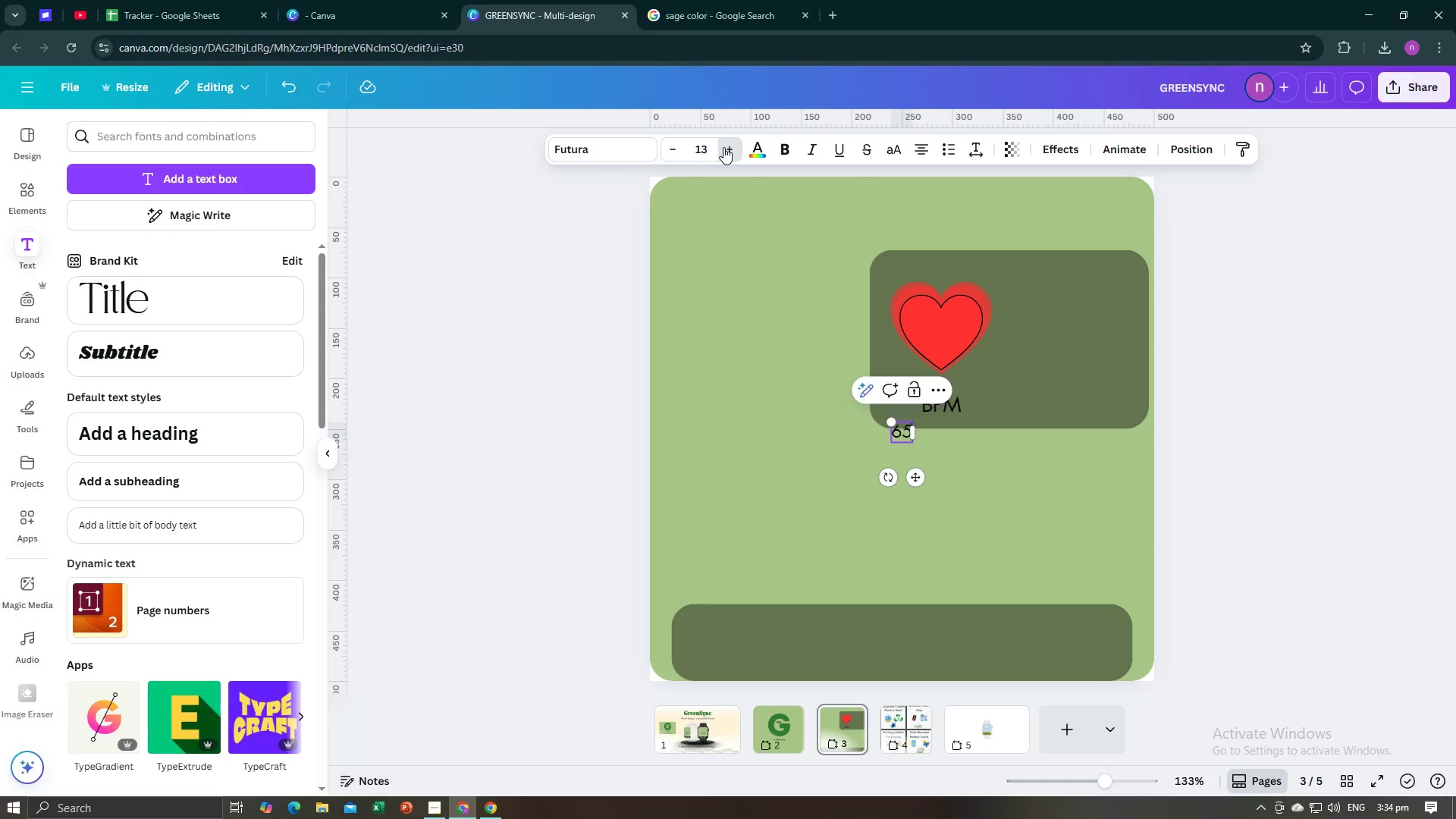 
triple_click([723, 147])
 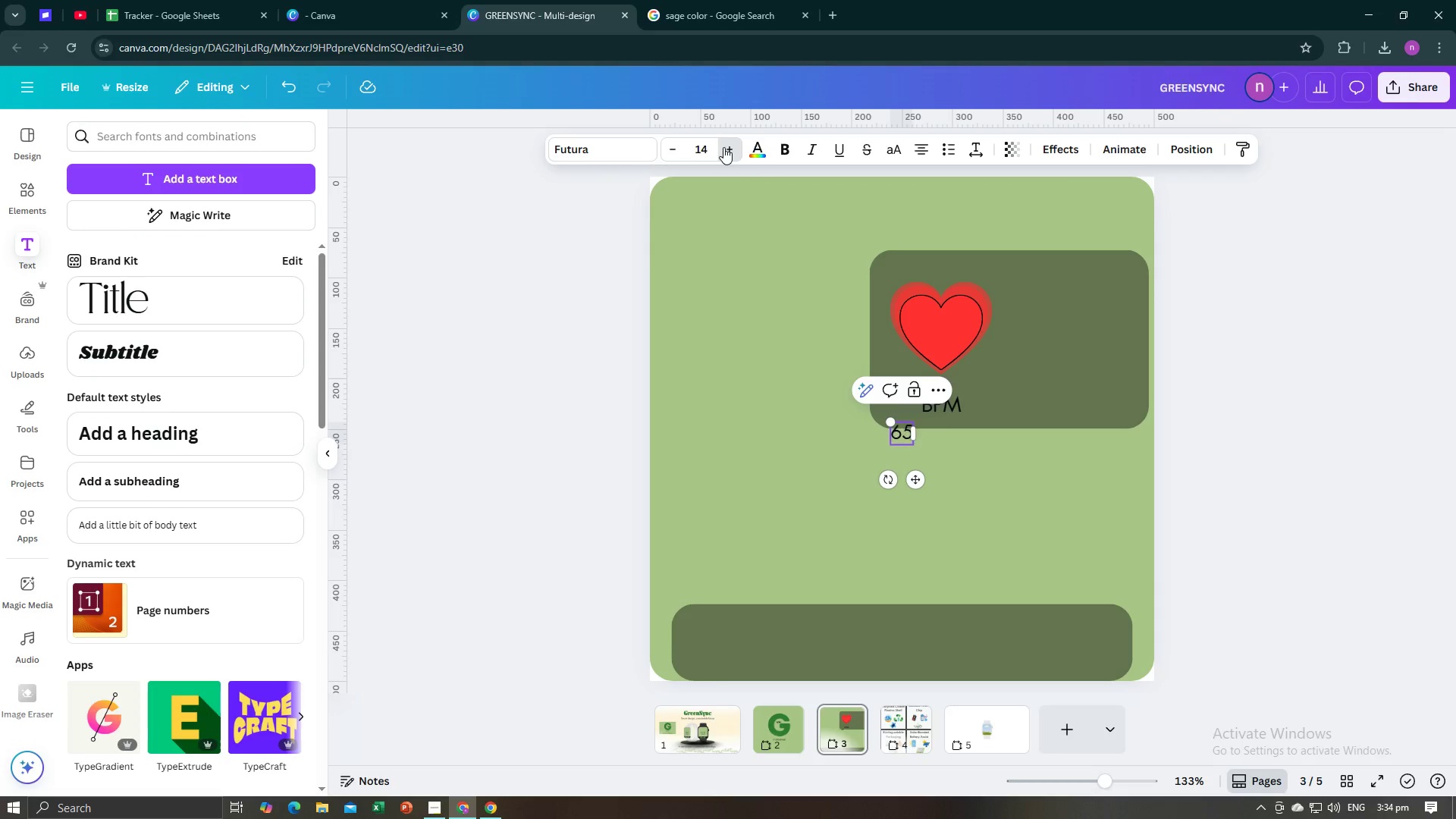 
triple_click([723, 147])
 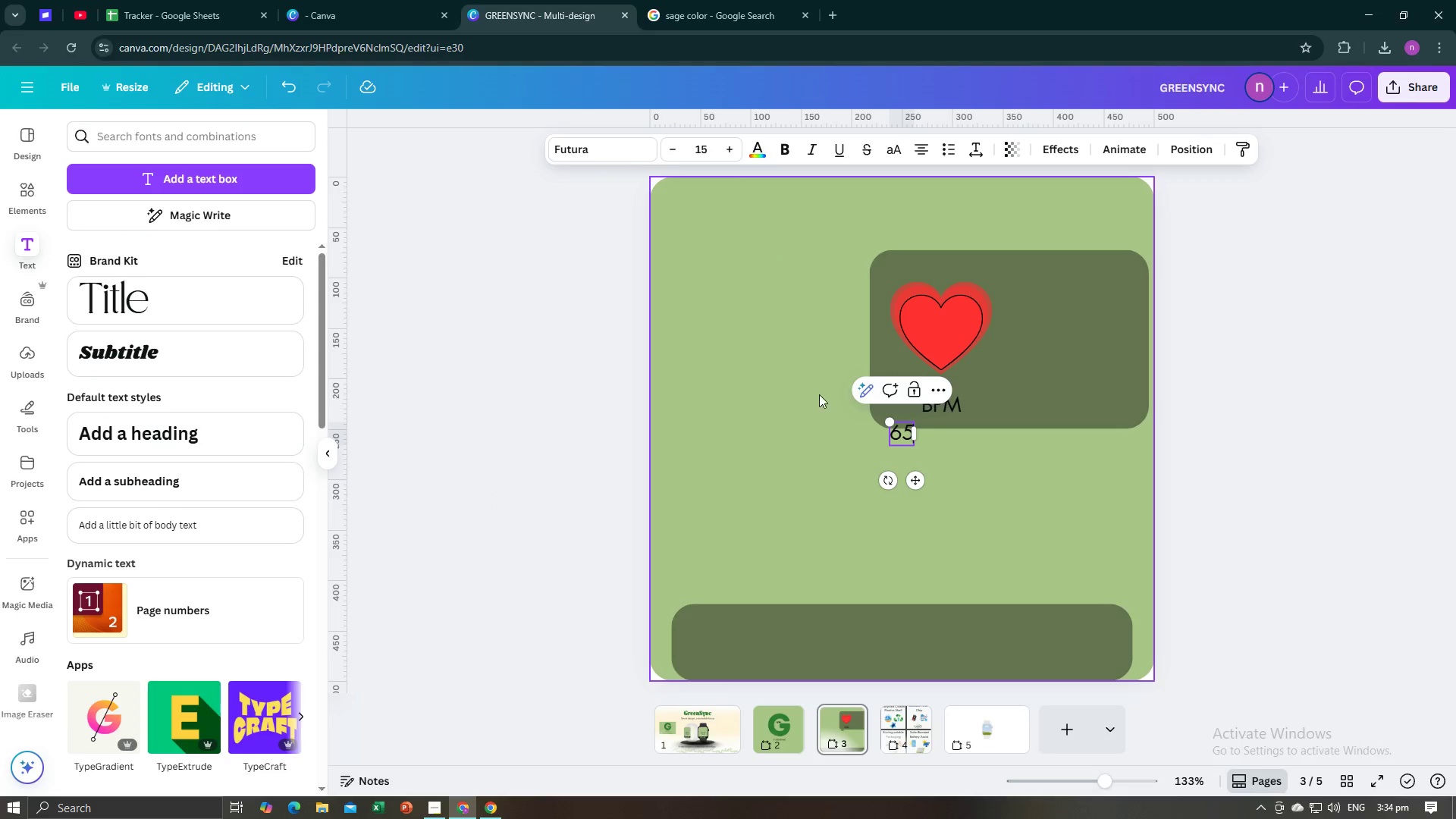 
left_click([477, 522])
 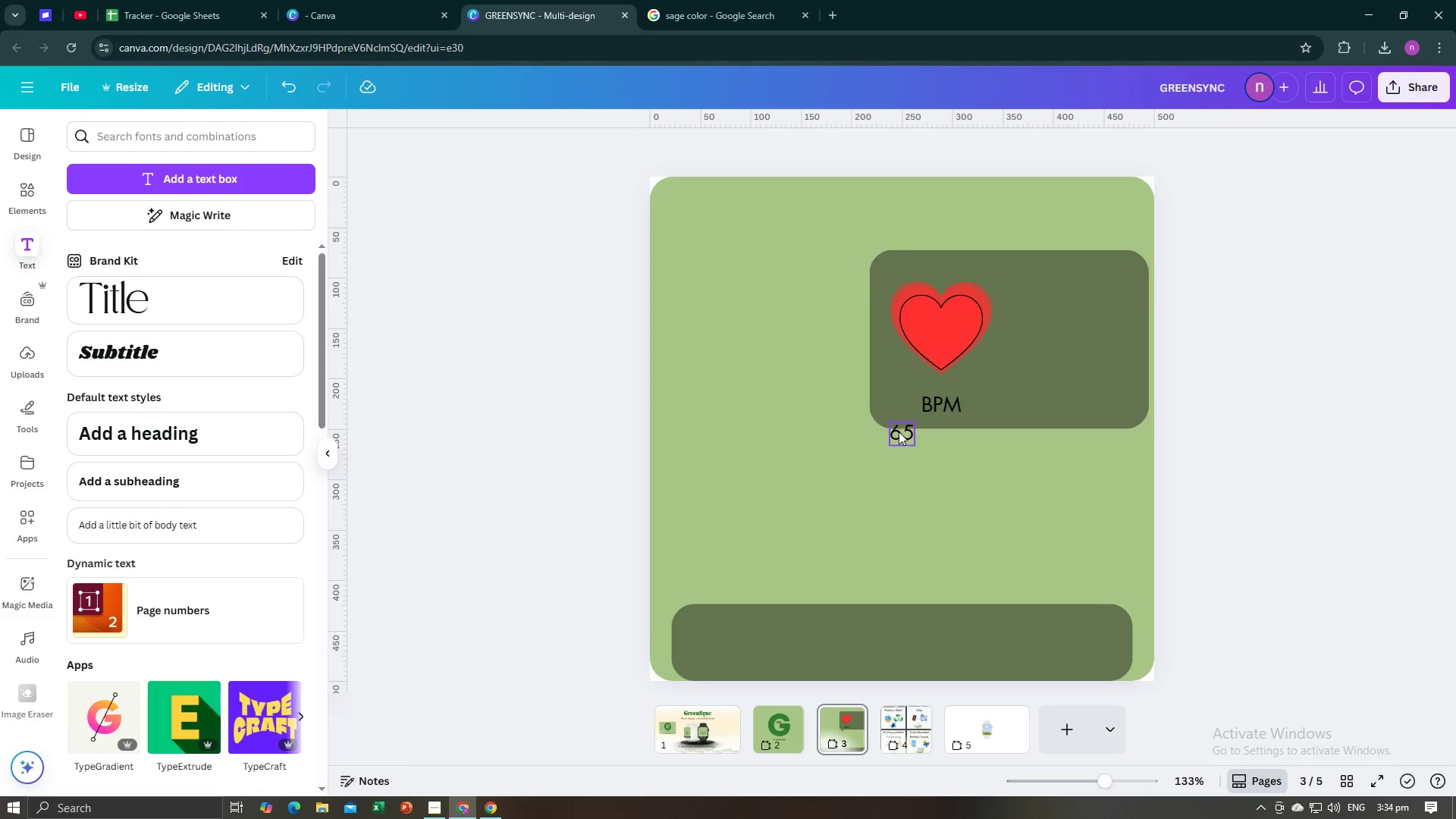 
left_click([900, 432])
 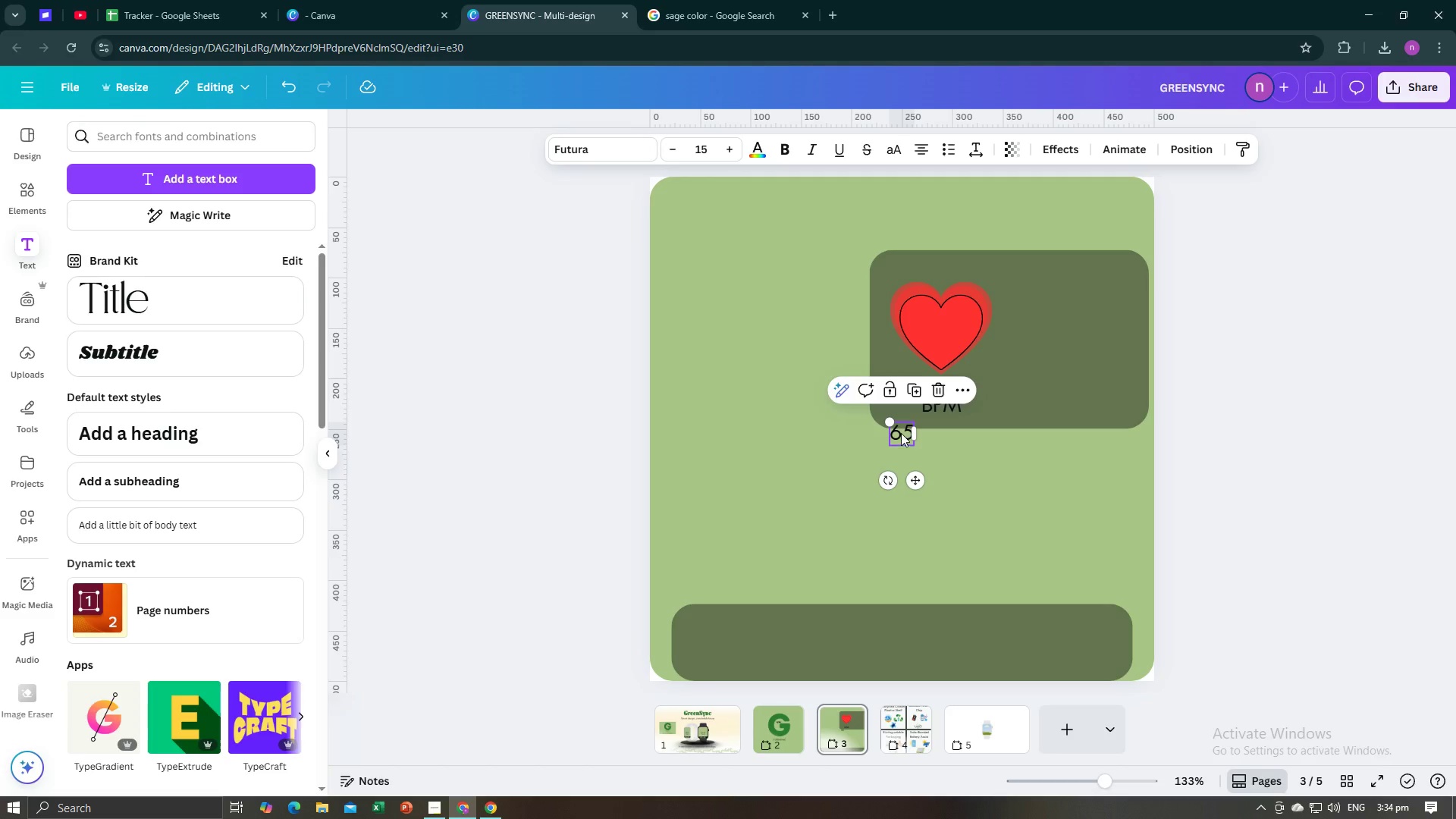 
left_click_drag(start_coordinate=[901, 435], to_coordinate=[901, 408])
 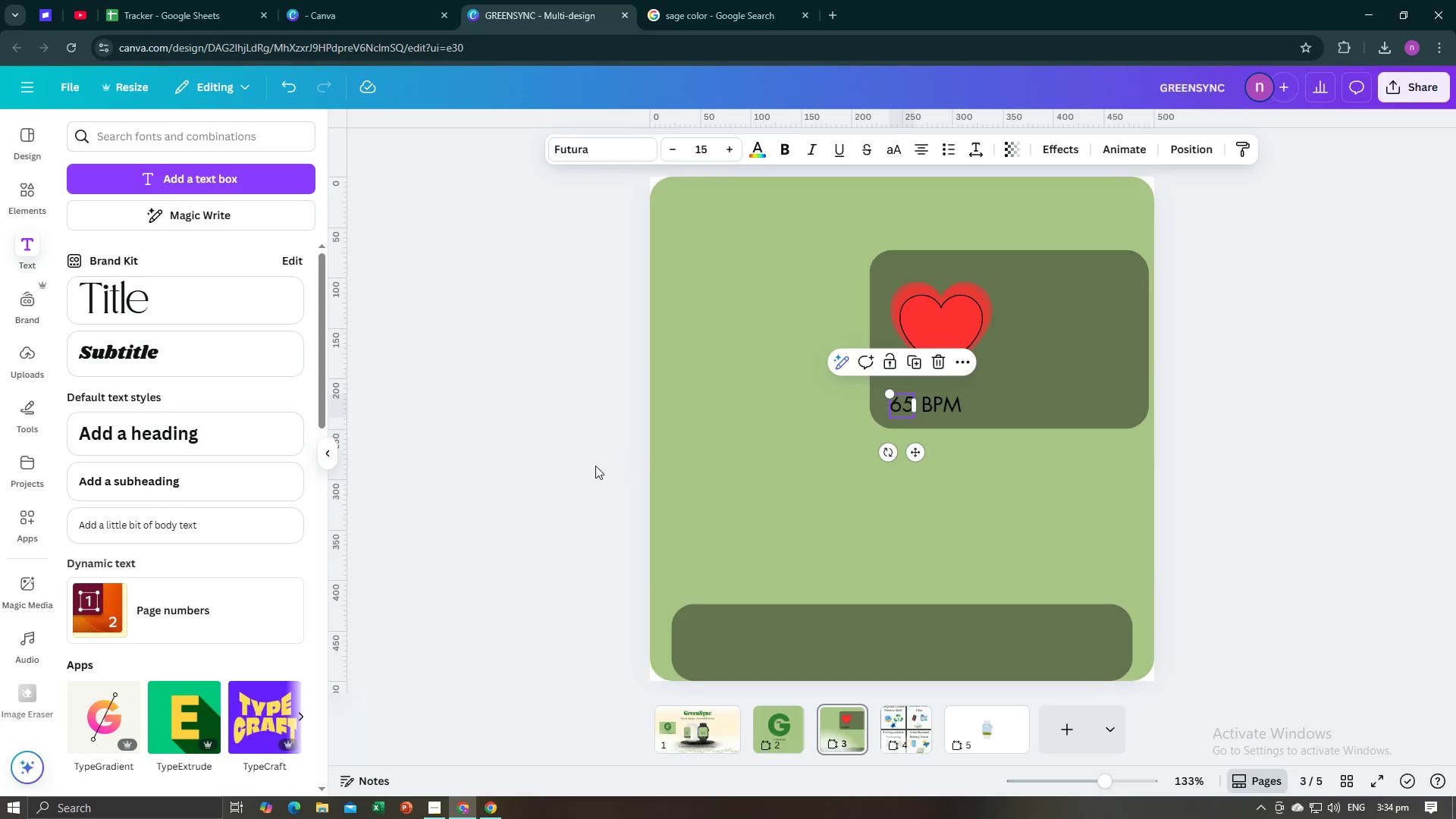 
left_click([595, 466])
 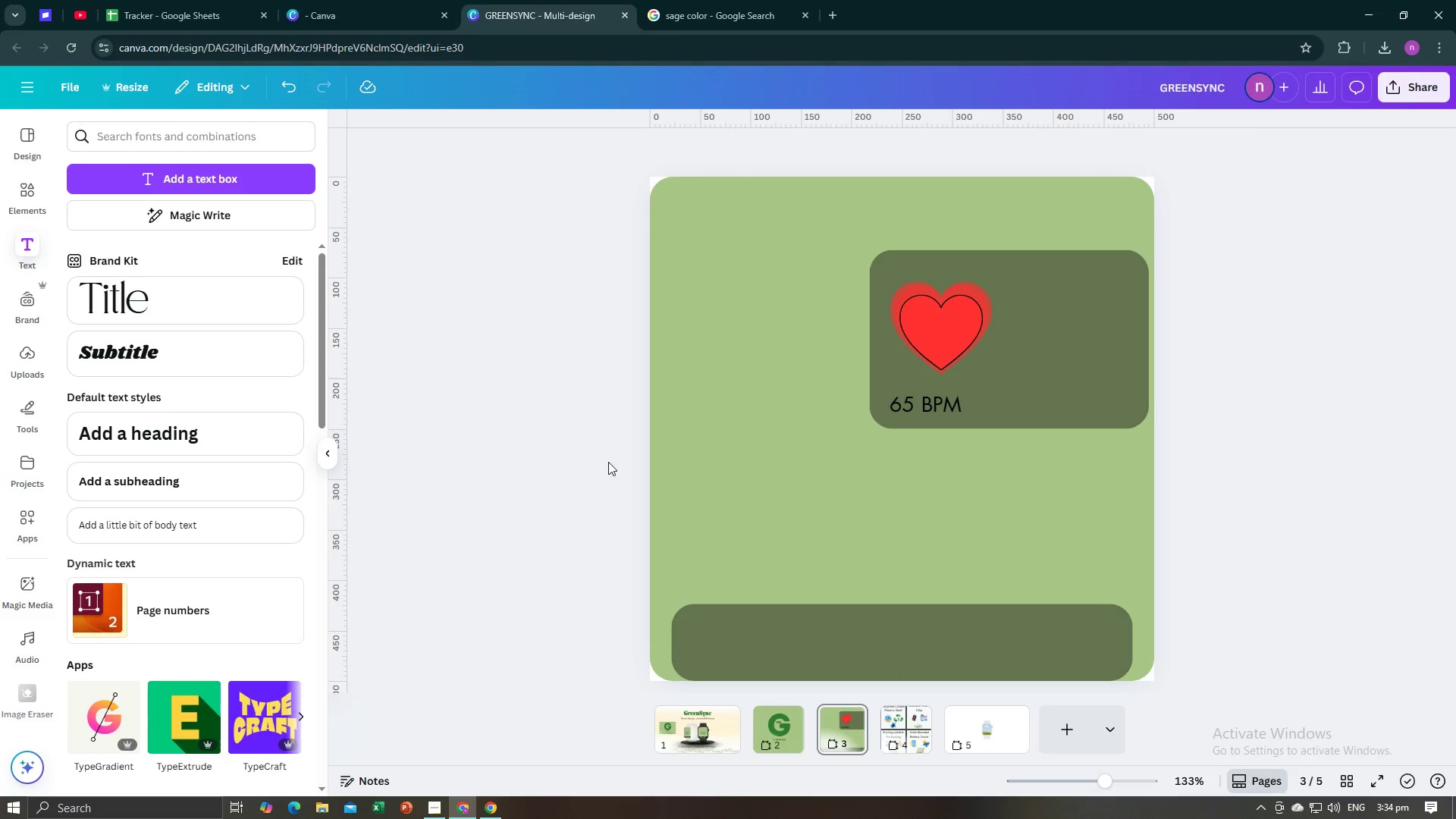 
key(Alt+AltLeft)
 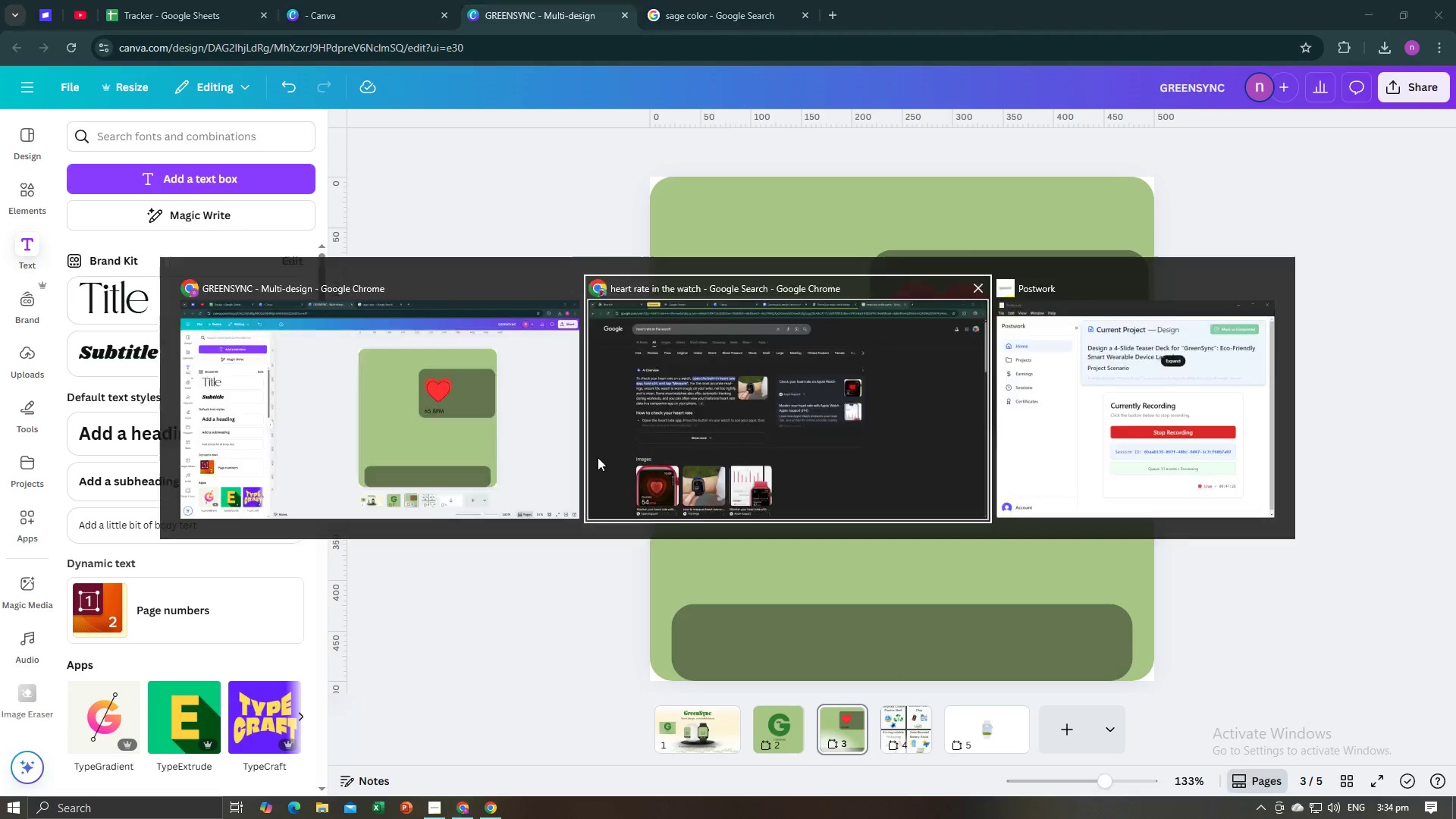 
key(Alt+Tab)
 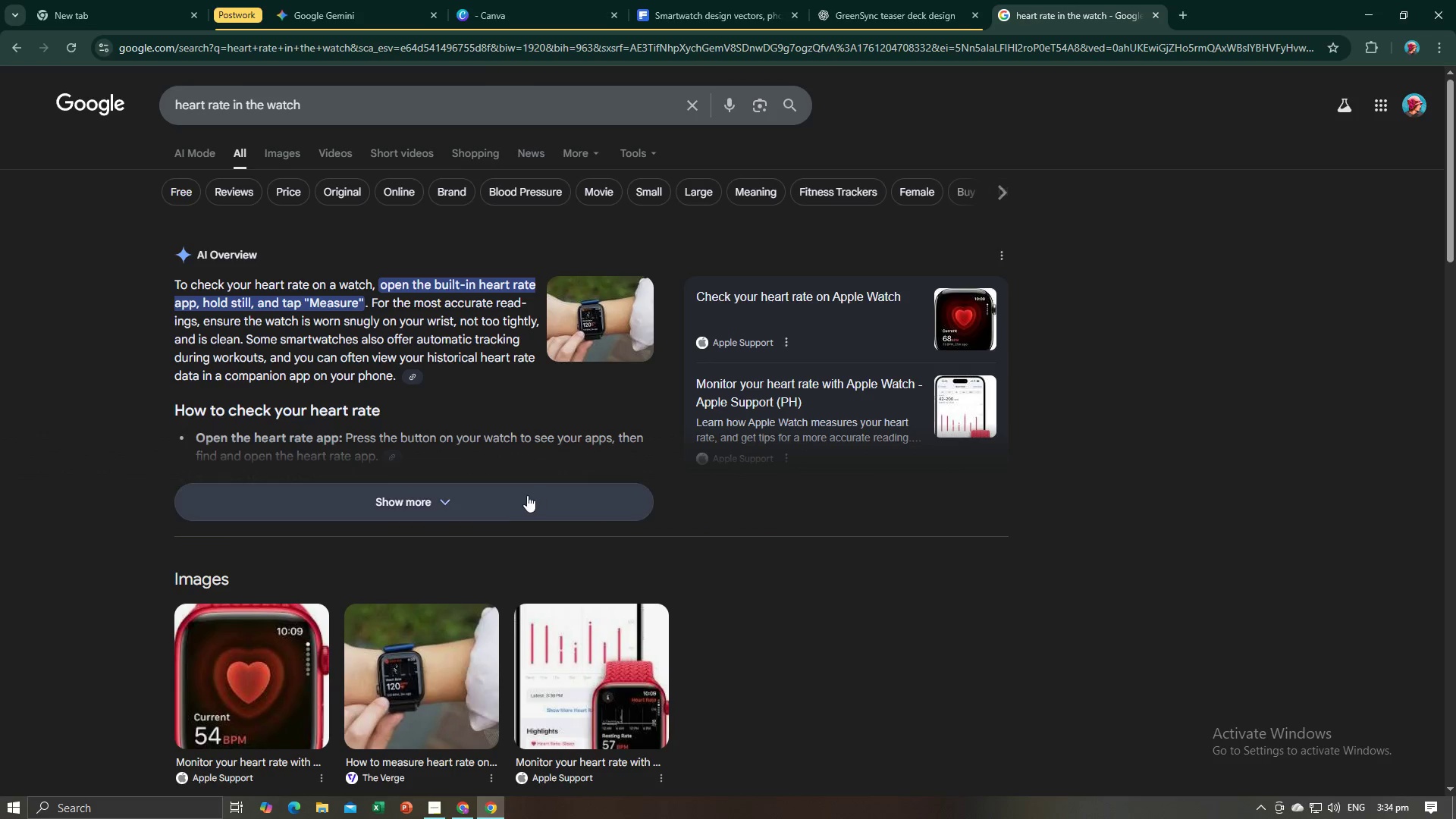 
scroll: coordinate [517, 503], scroll_direction: down, amount: 1.0
 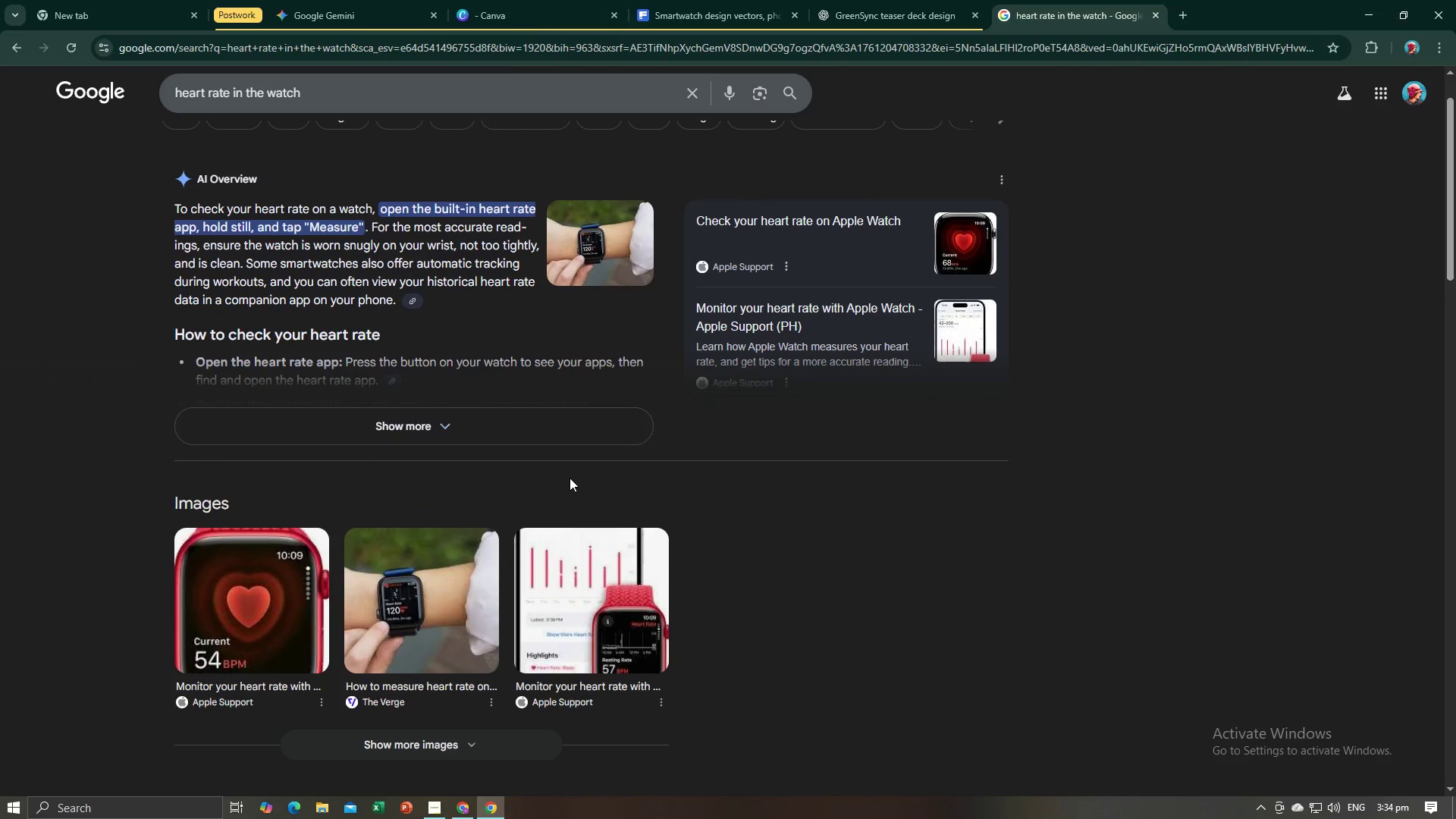 
key(Alt+AltLeft)
 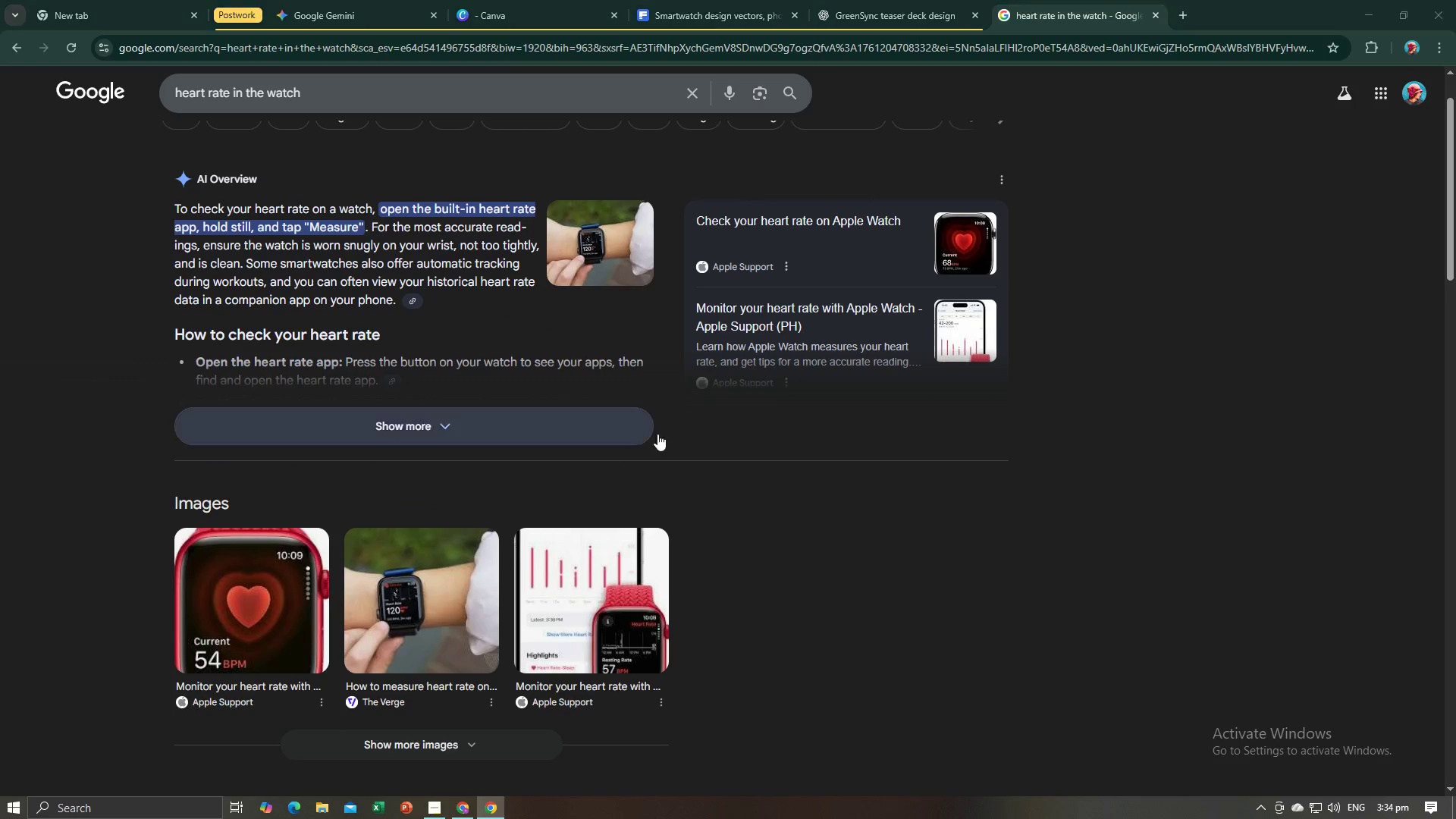 
key(Alt+Tab)
 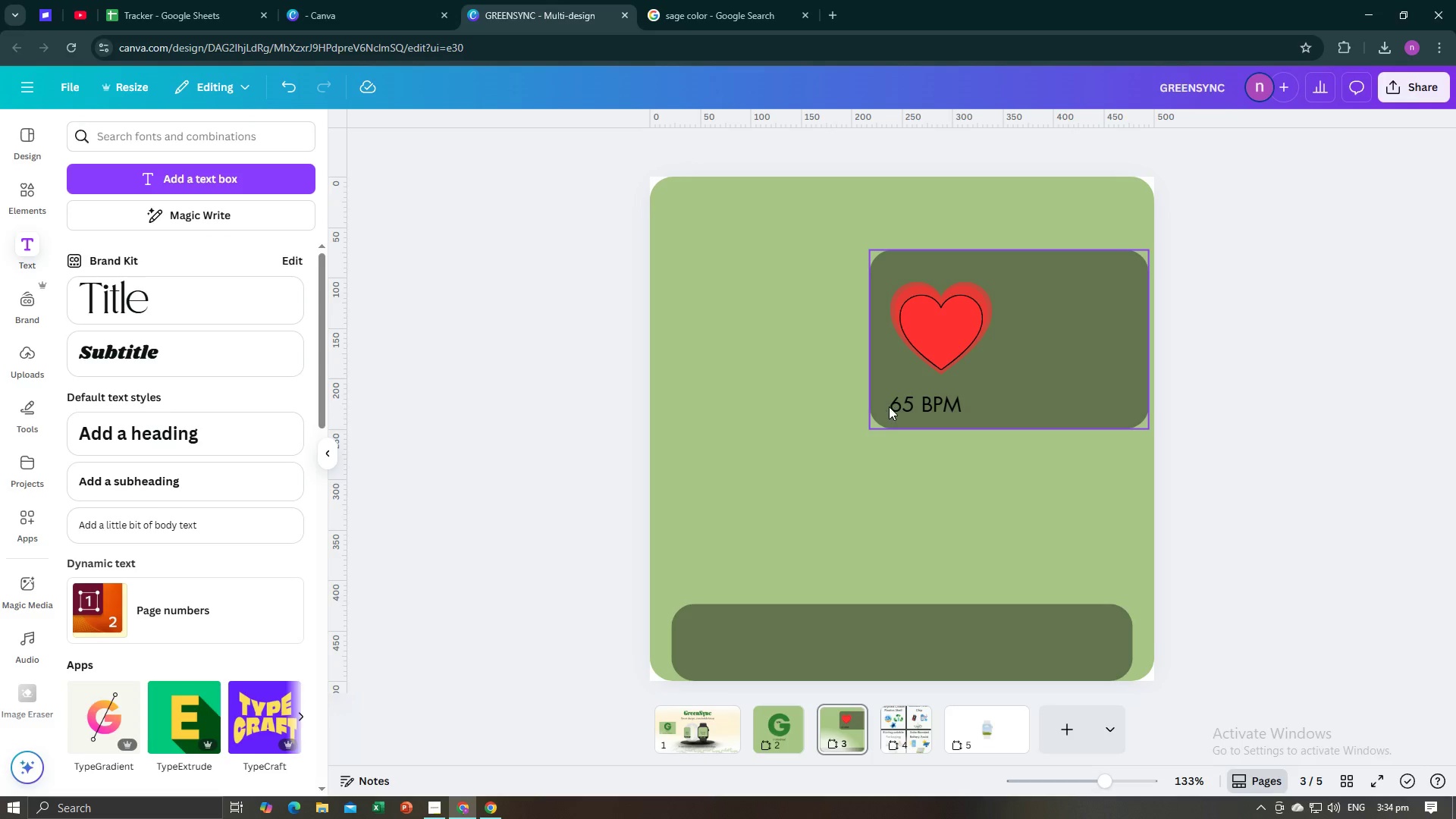 
left_click([893, 406])
 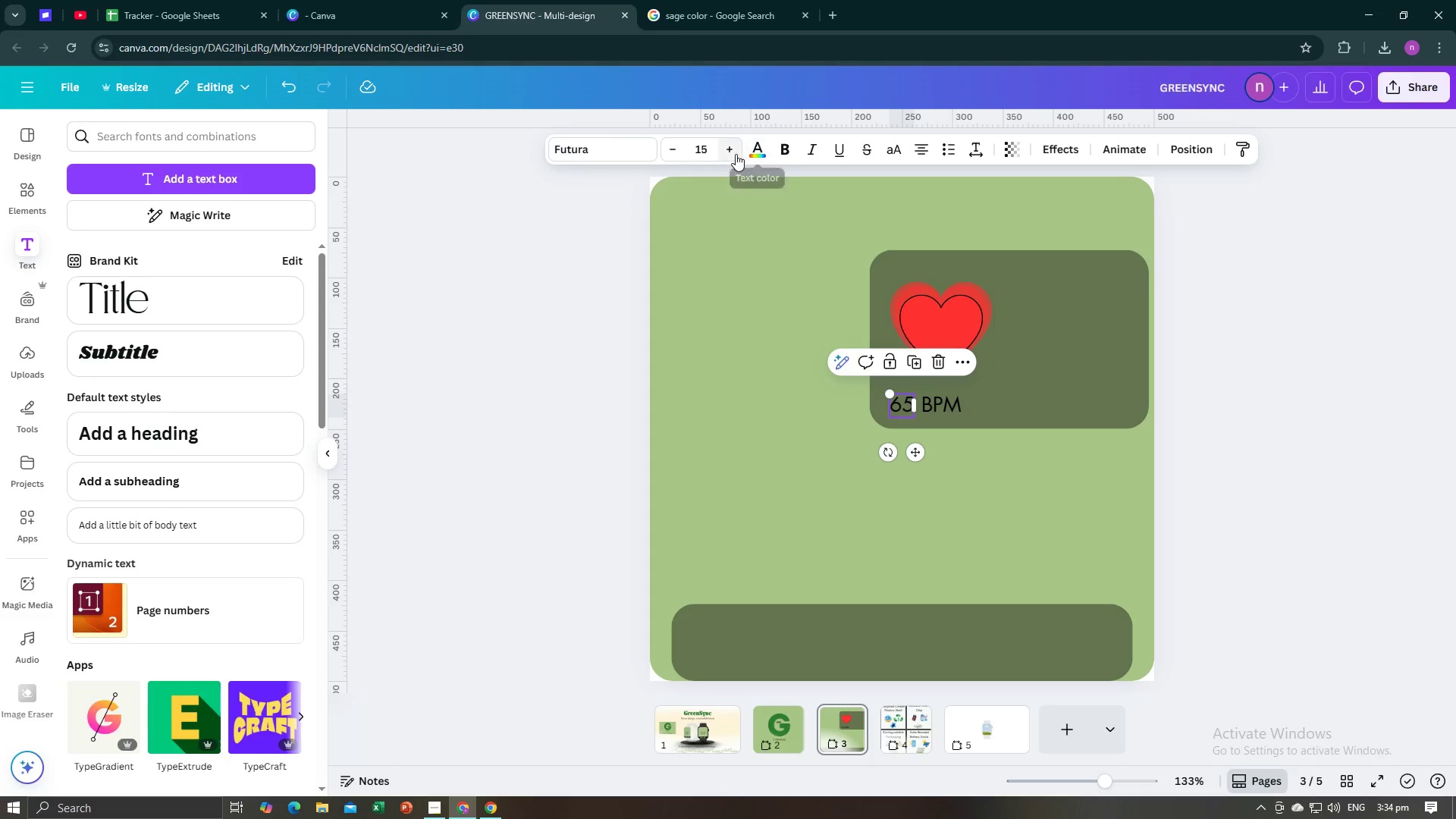 
double_click([731, 155])
 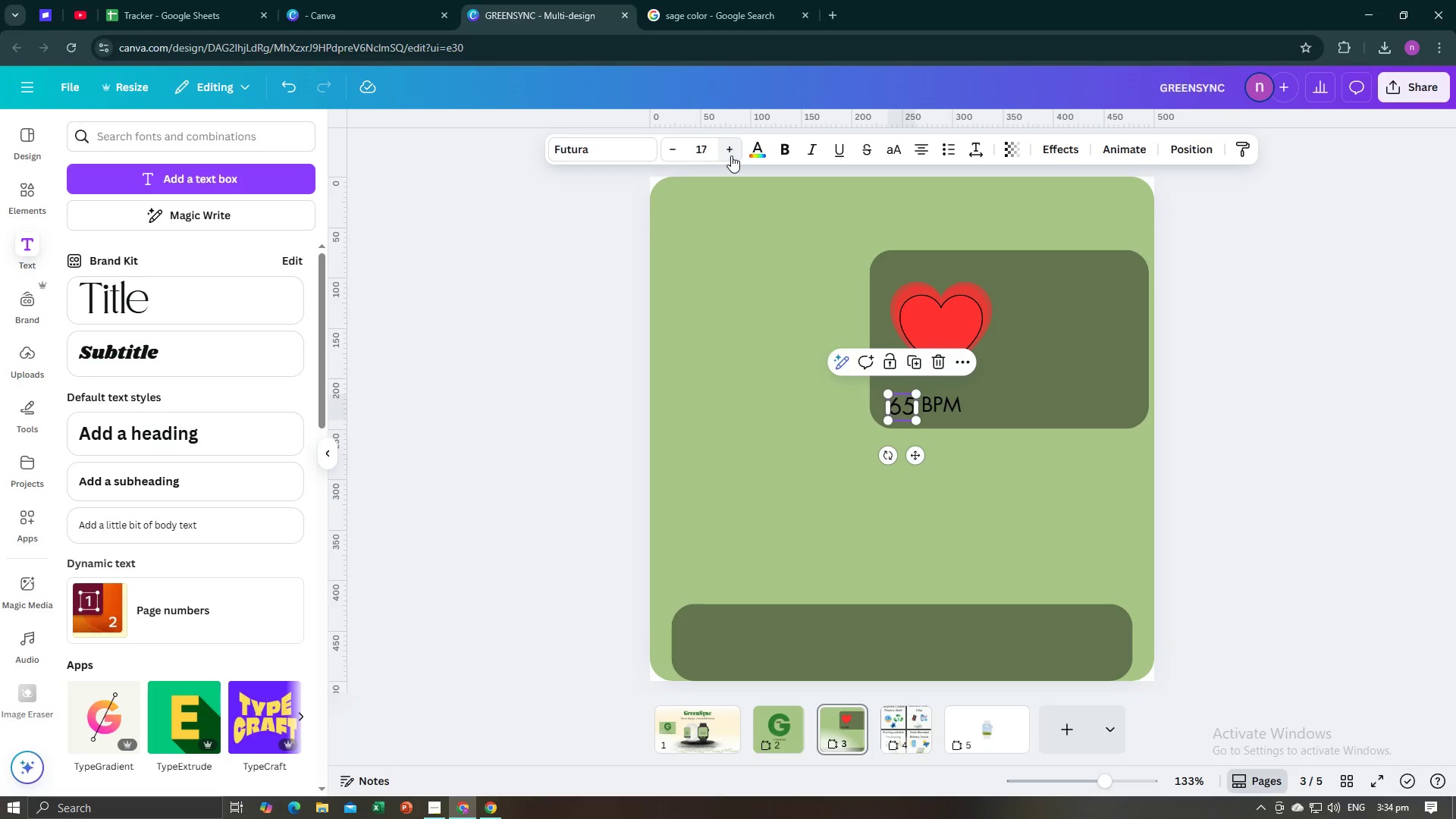 
triple_click([731, 155])
 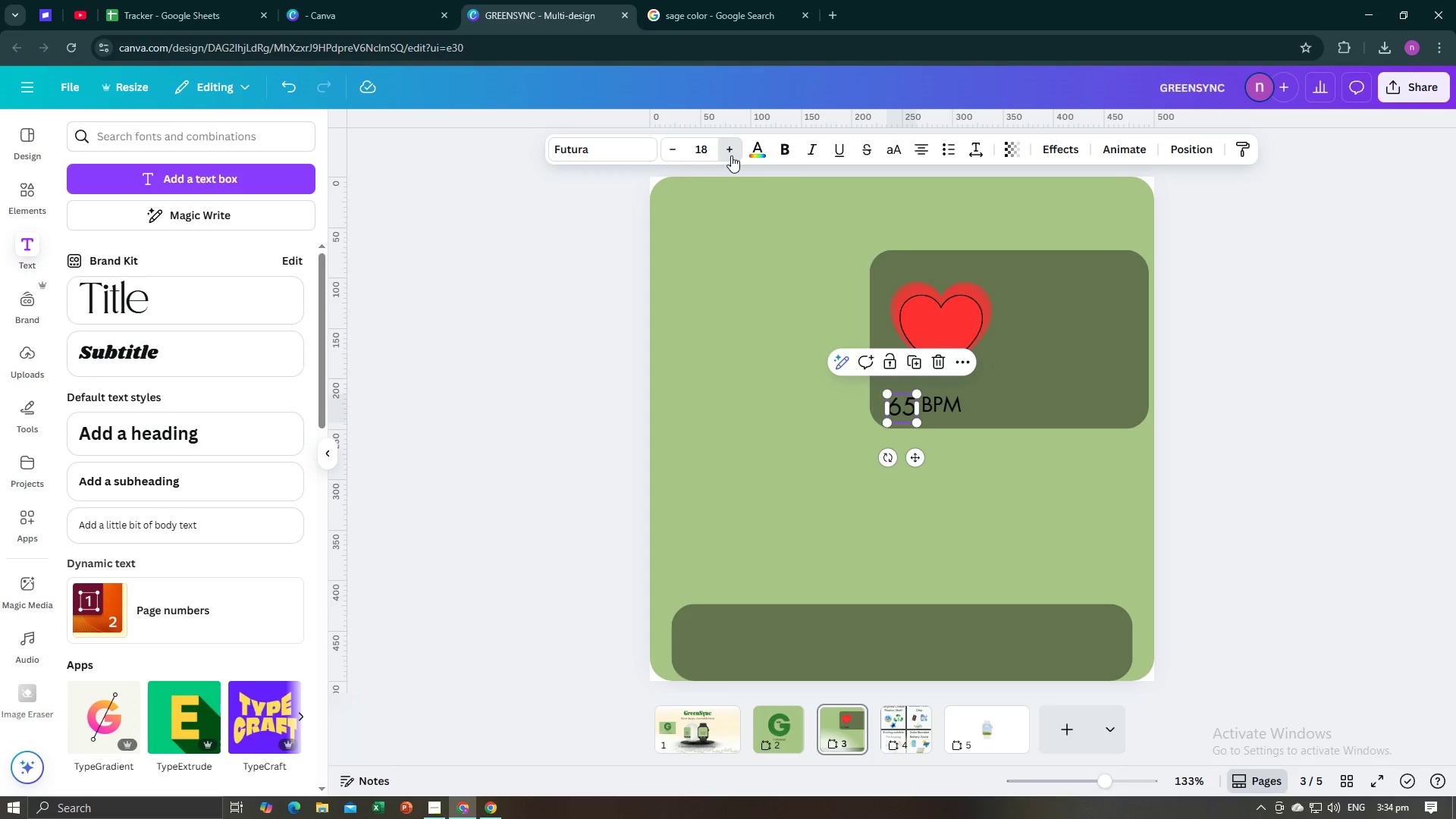 
triple_click([731, 155])
 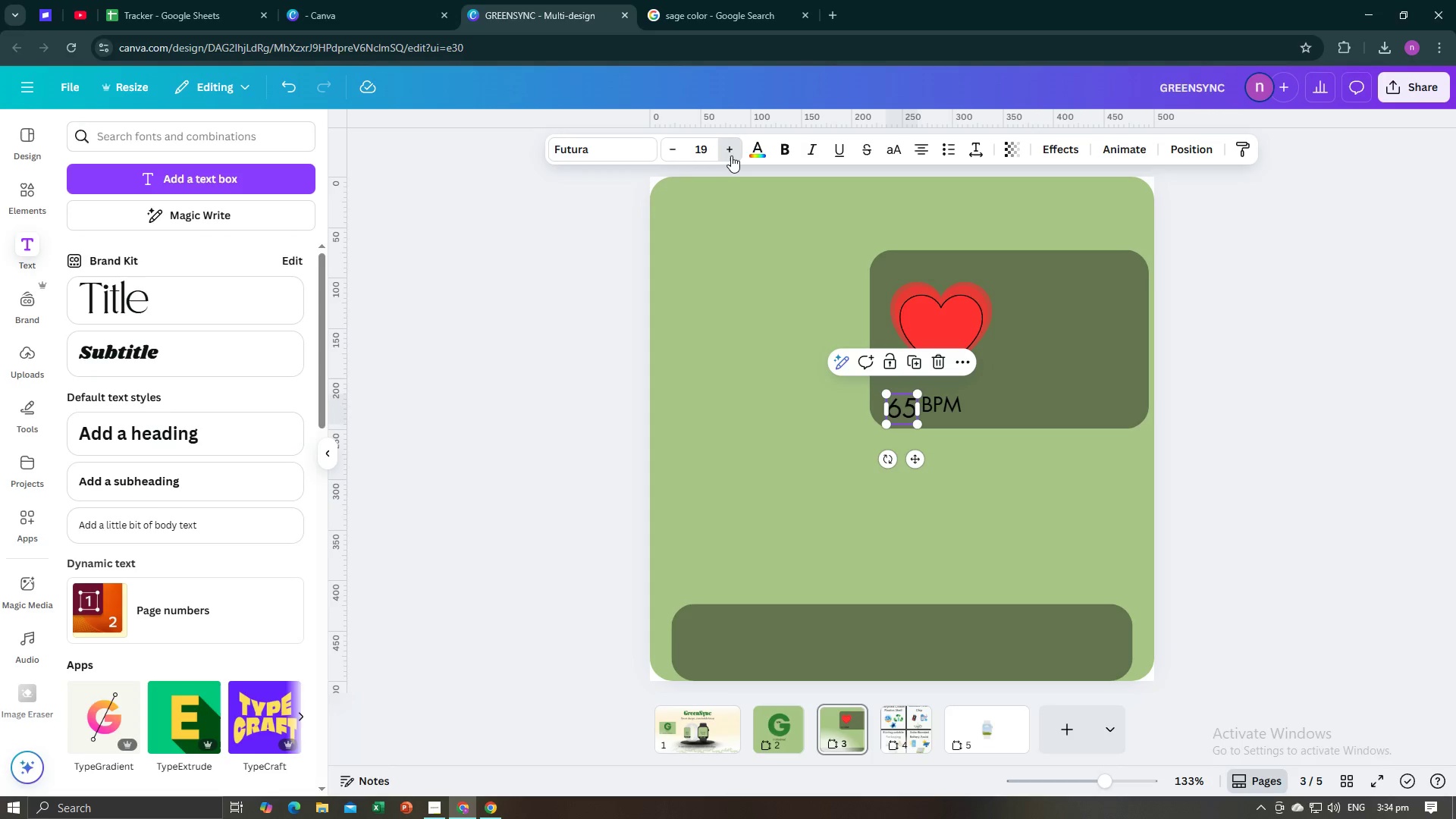 
triple_click([731, 155])
 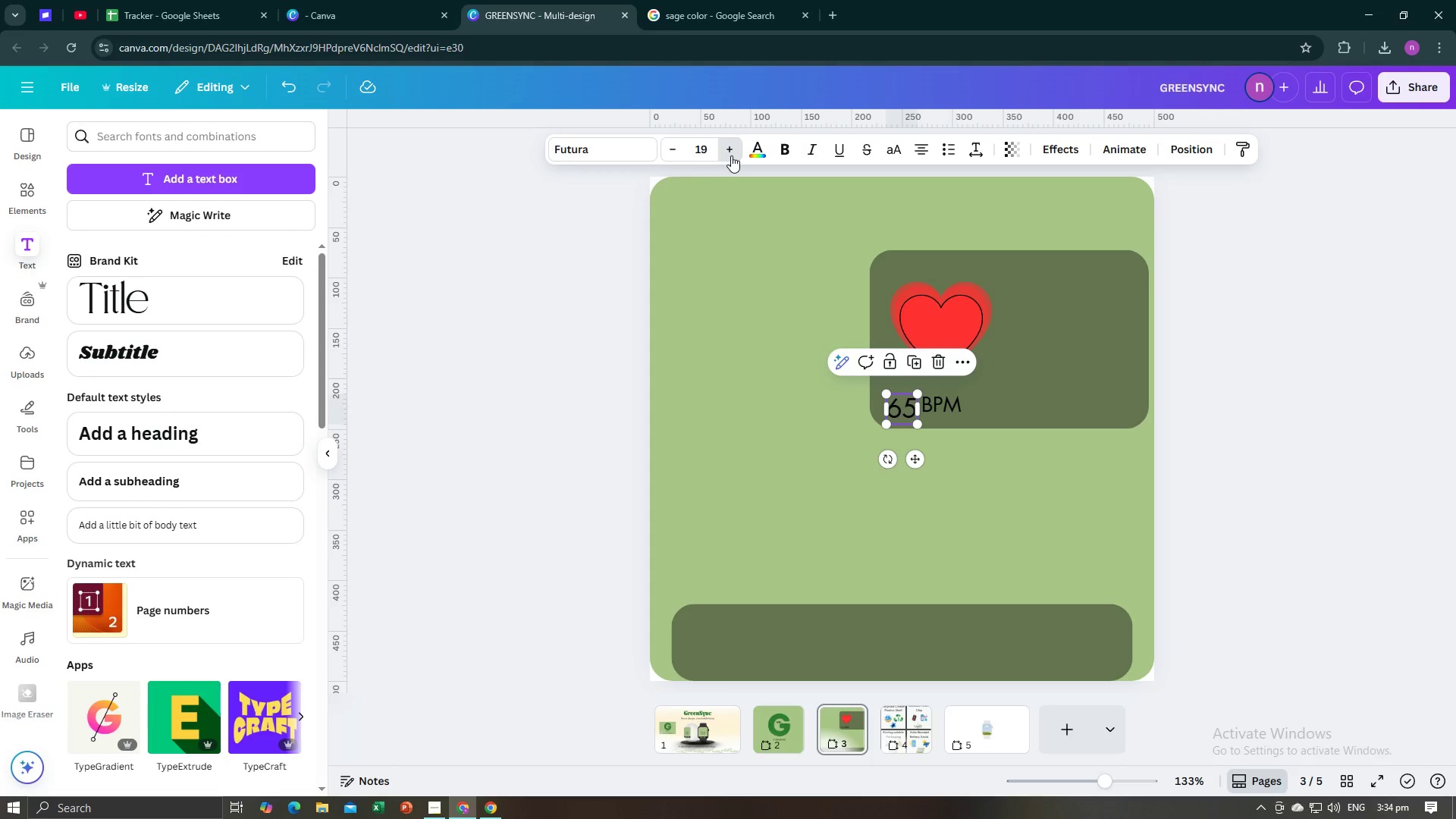 
triple_click([731, 155])